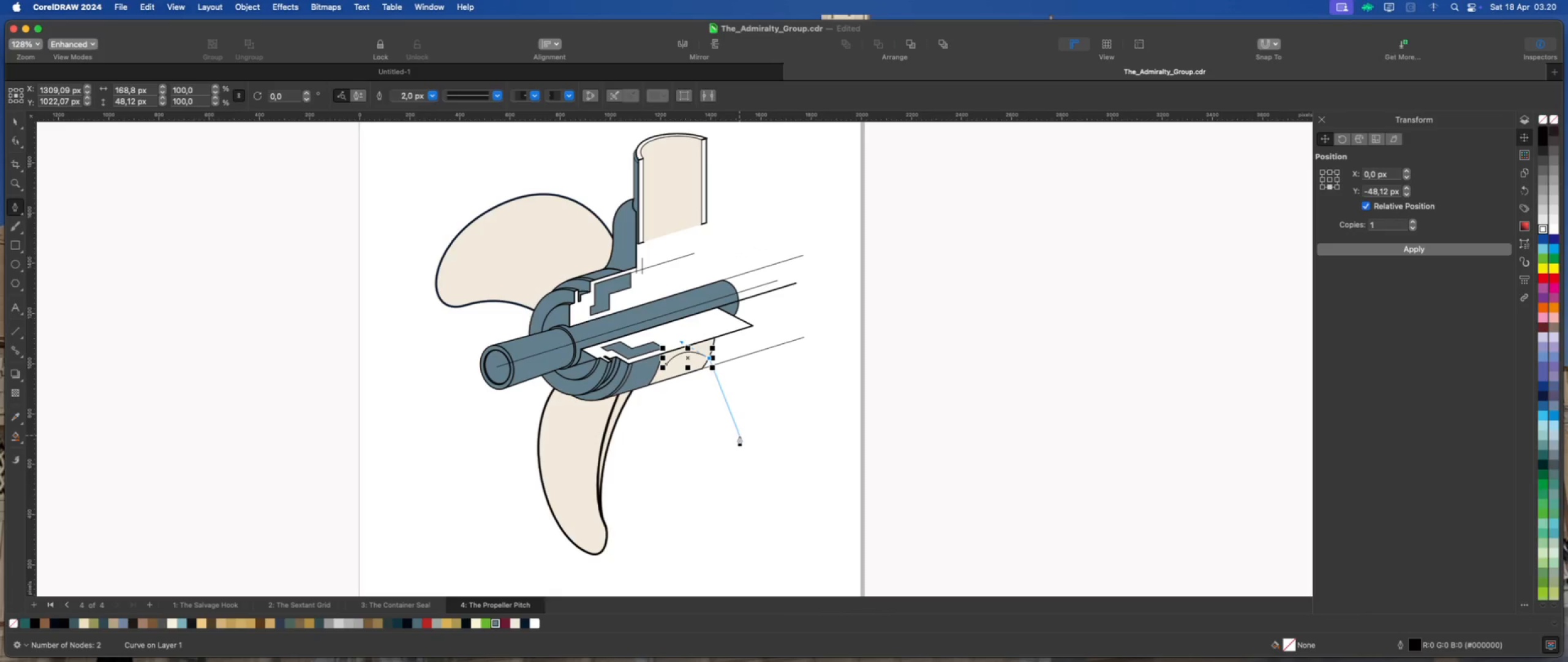 
left_click_drag(start_coordinate=[741, 443], to_coordinate=[768, 466])
 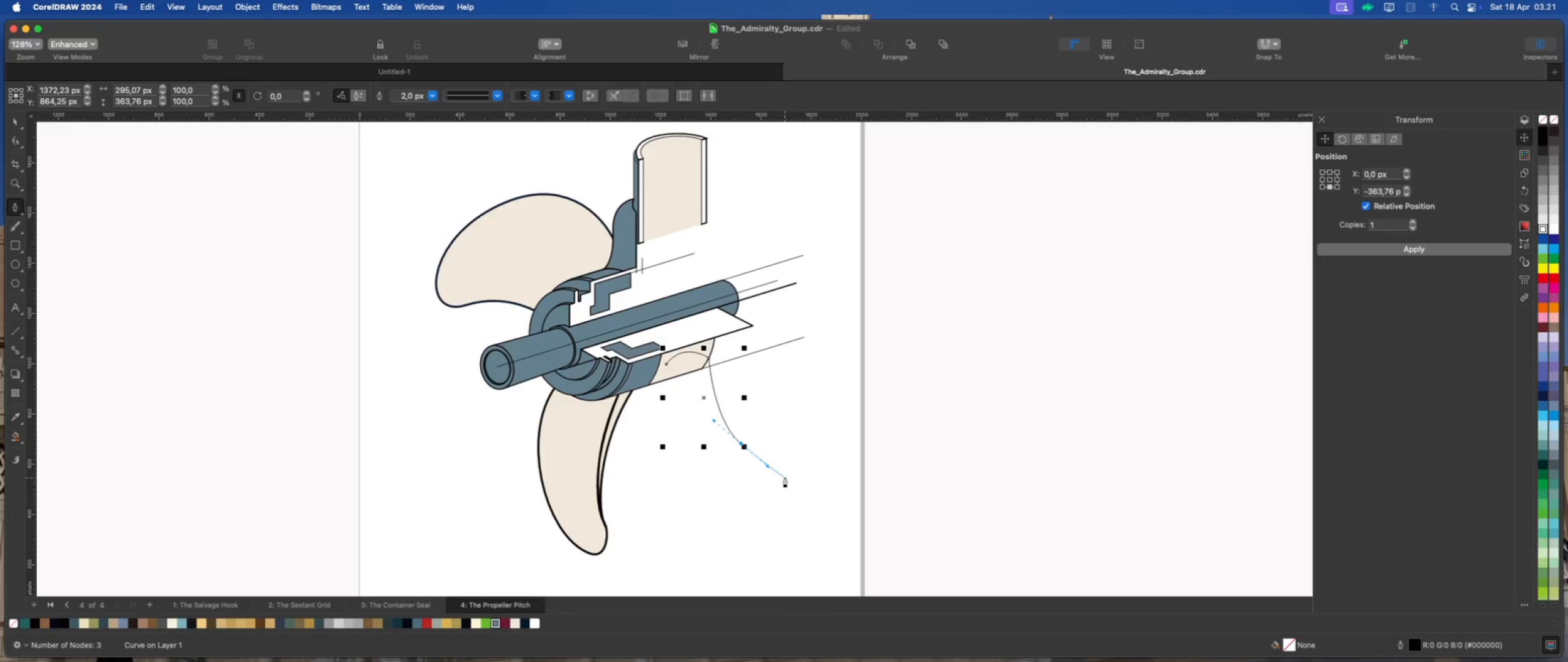 
left_click_drag(start_coordinate=[781, 479], to_coordinate=[790, 491])
 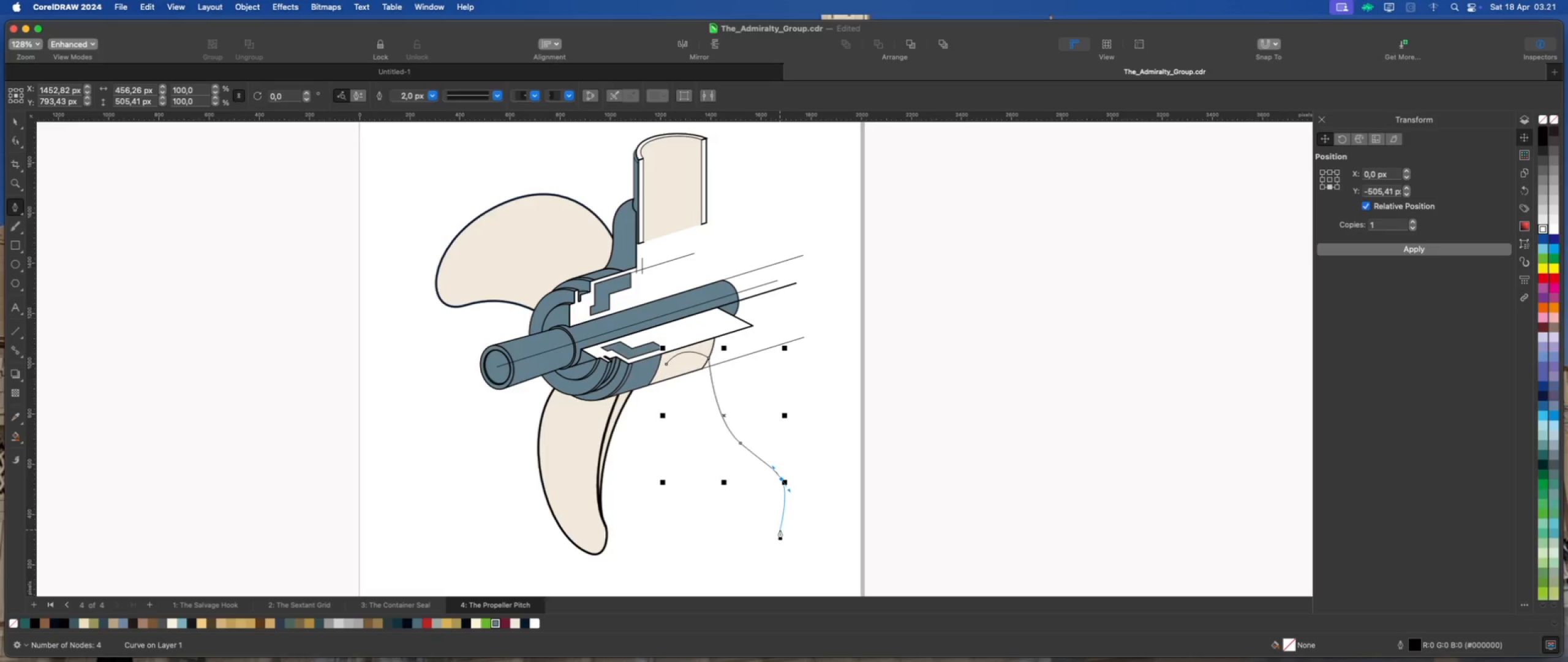 
left_click_drag(start_coordinate=[775, 531], to_coordinate=[757, 529])
 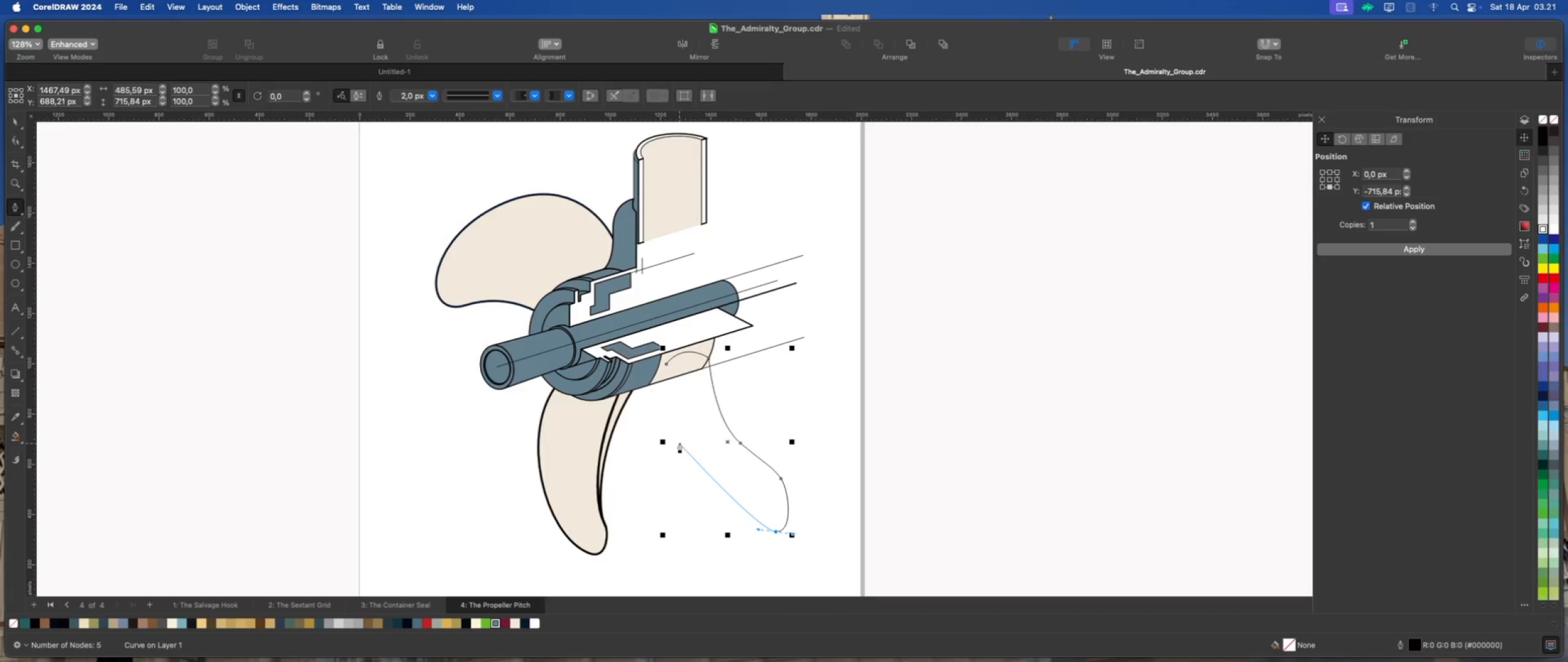 
left_click_drag(start_coordinate=[695, 454], to_coordinate=[690, 378])
 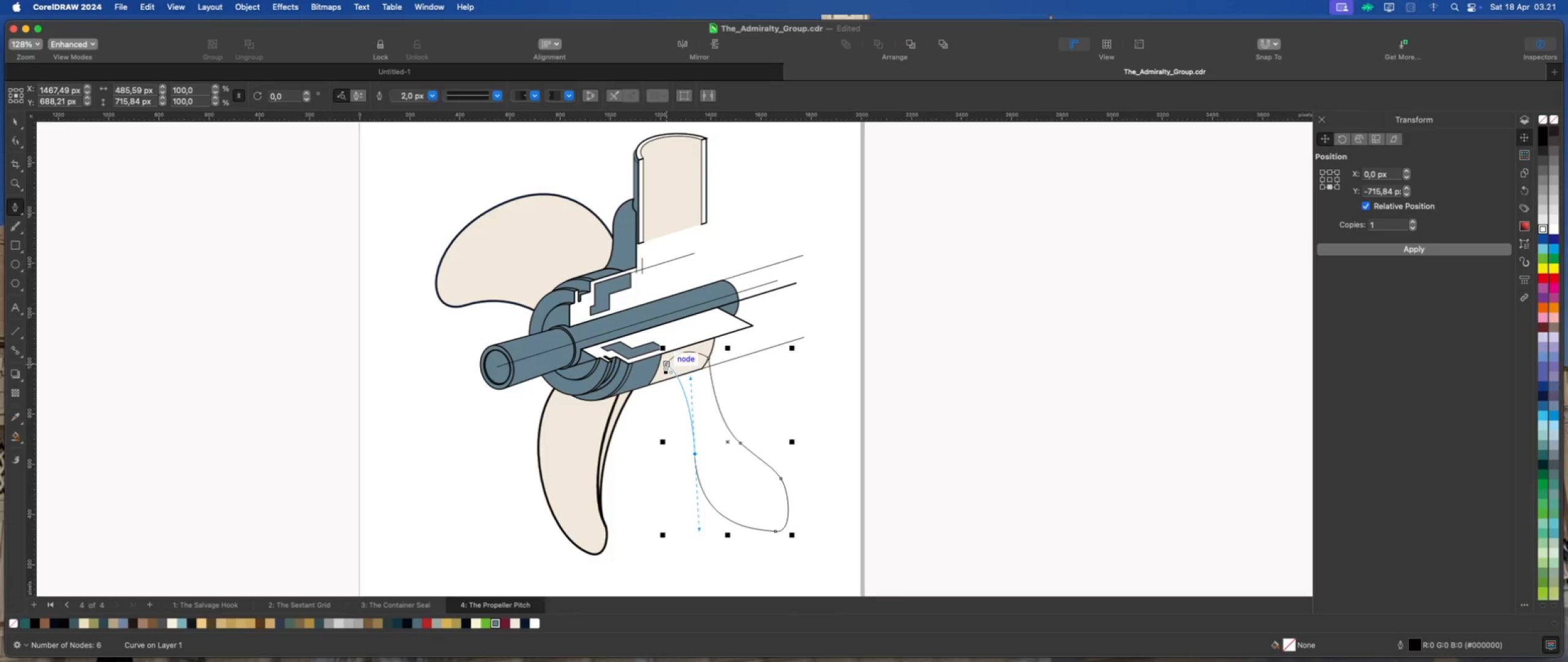 
left_click([665, 363])
 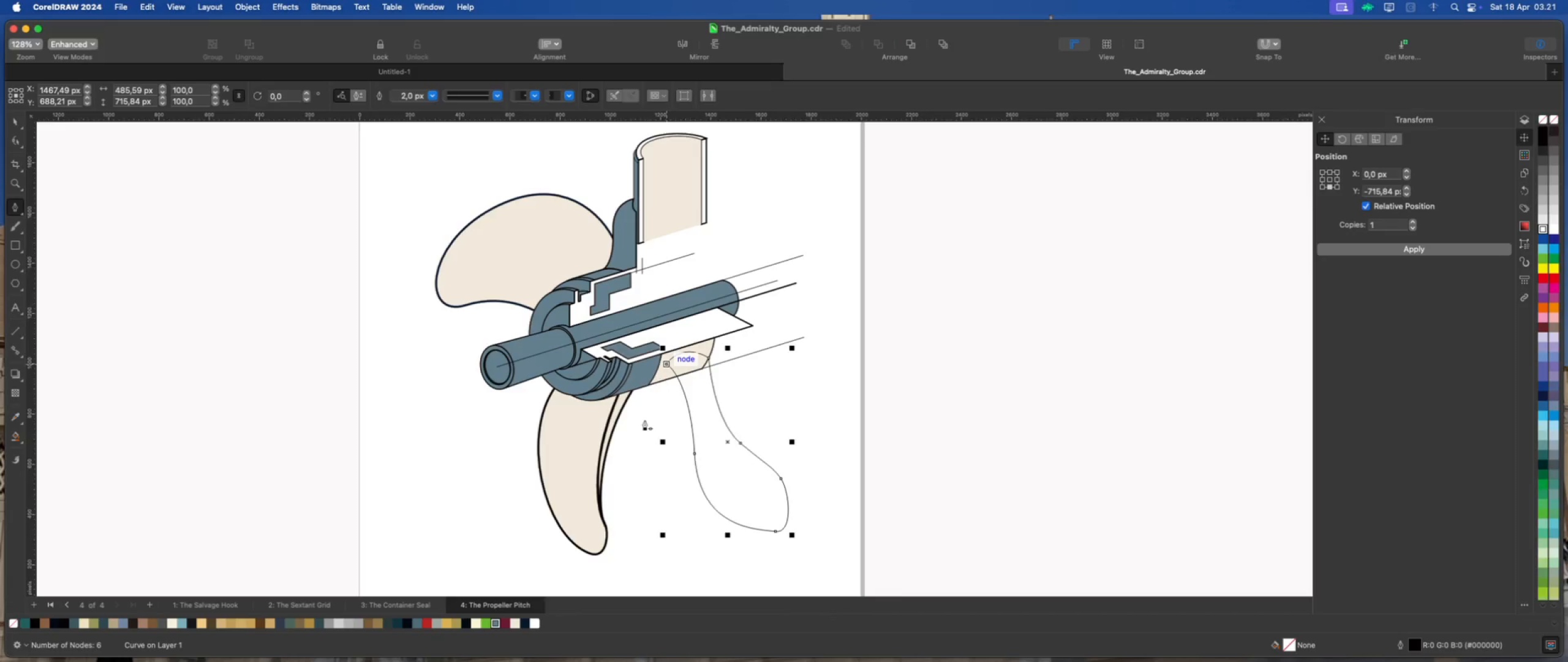 
scroll: coordinate [641, 430], scroll_direction: down, amount: 1.0
 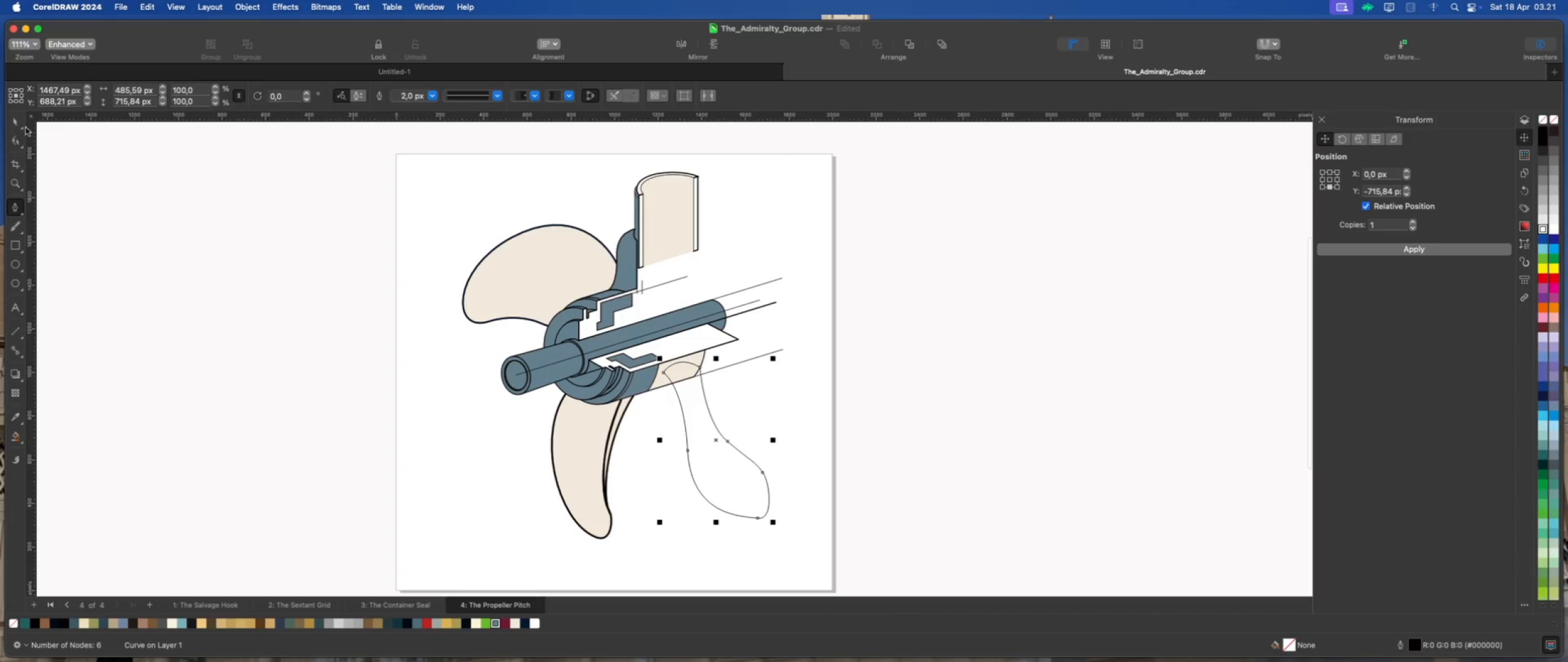 
left_click([18, 120])
 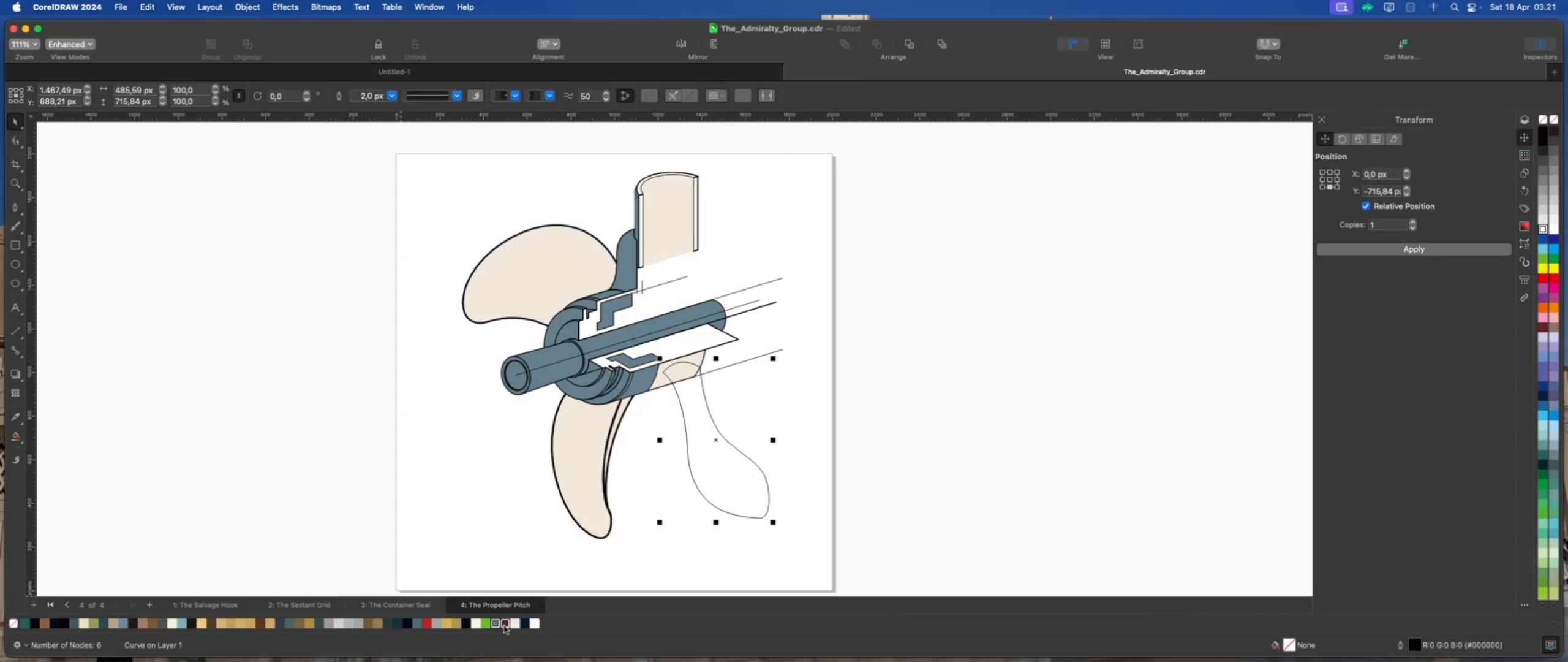 
left_click([514, 623])
 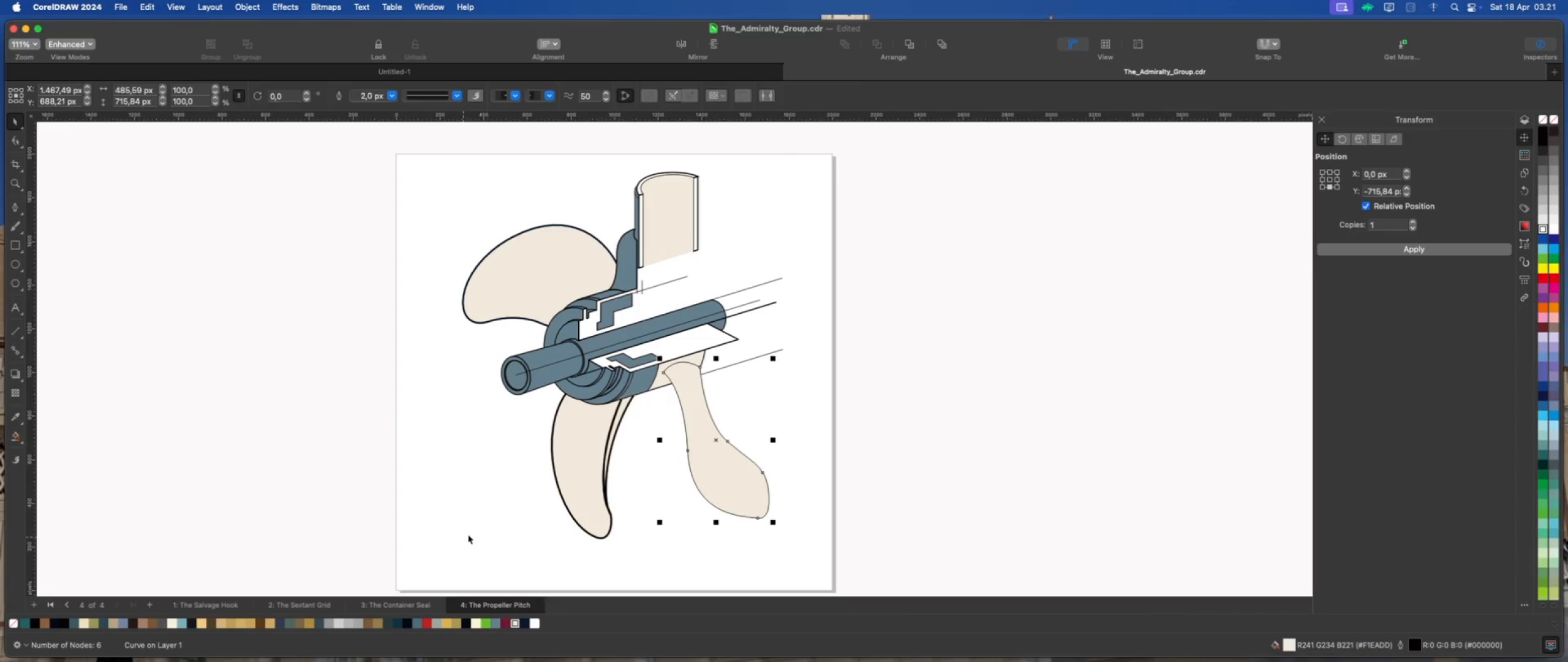 
scroll: coordinate [669, 529], scroll_direction: up, amount: 1.0
 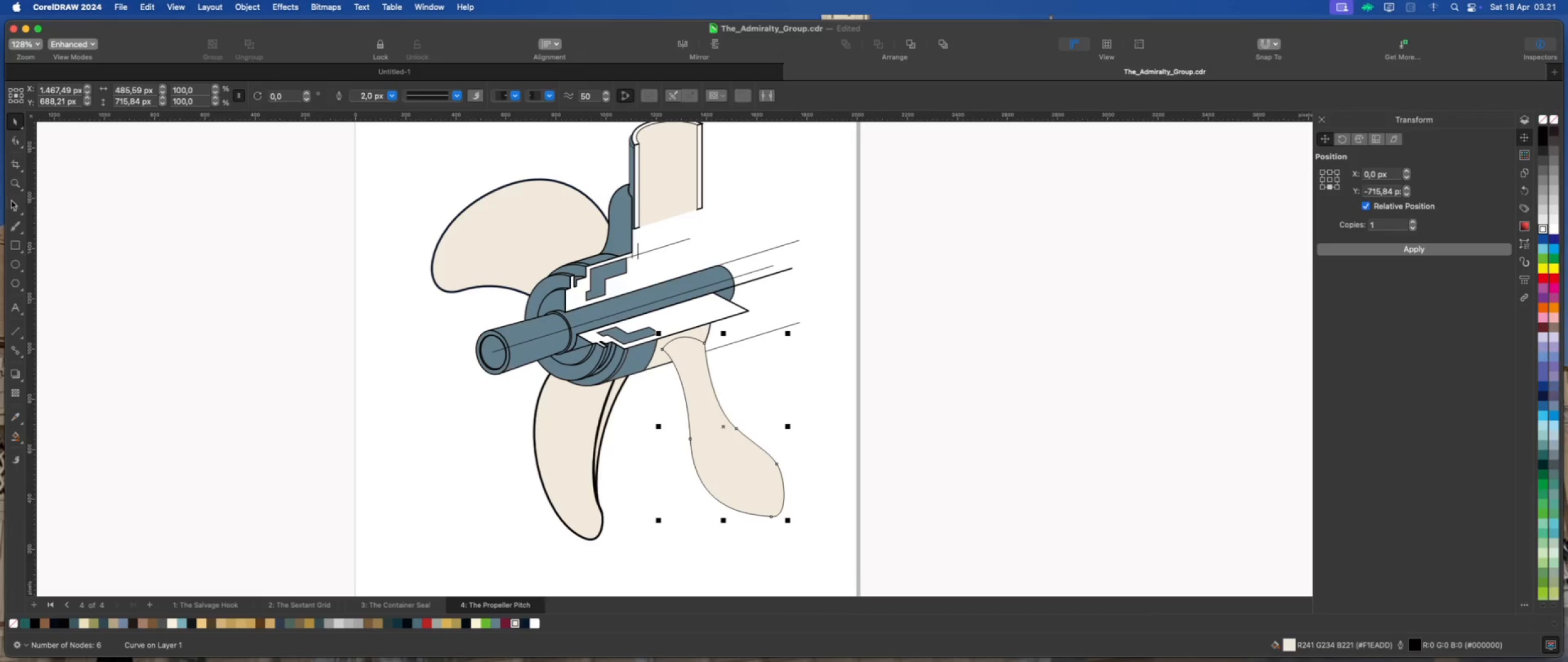 
wait(5.89)
 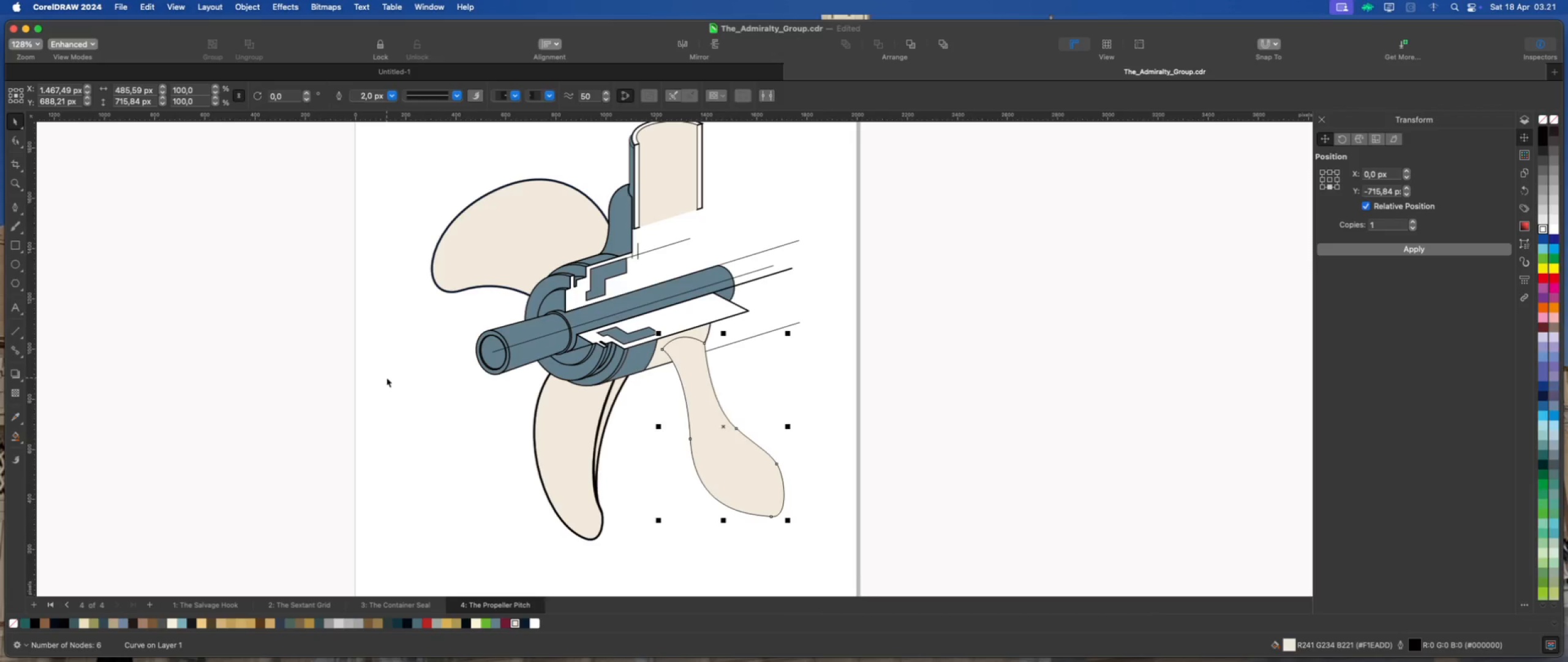 
left_click([12, 140])
 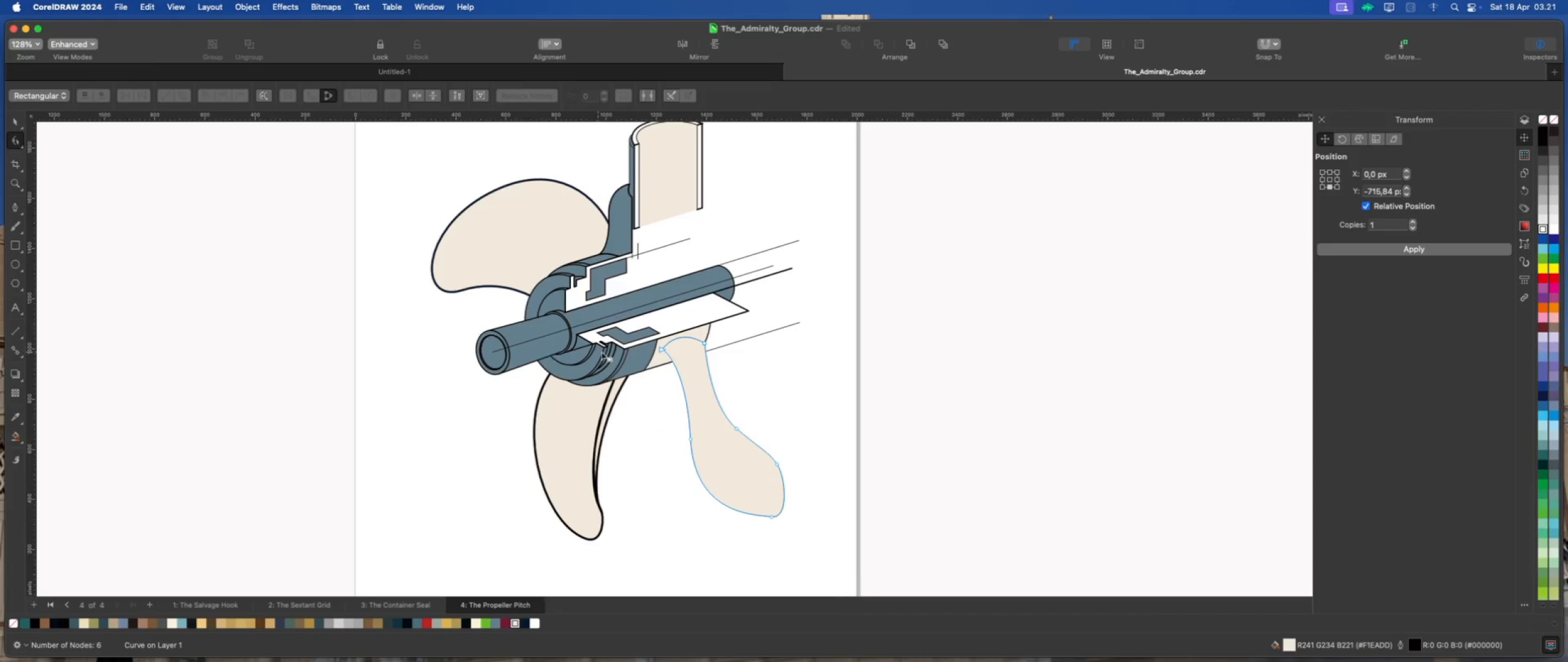 
double_click([675, 365])
 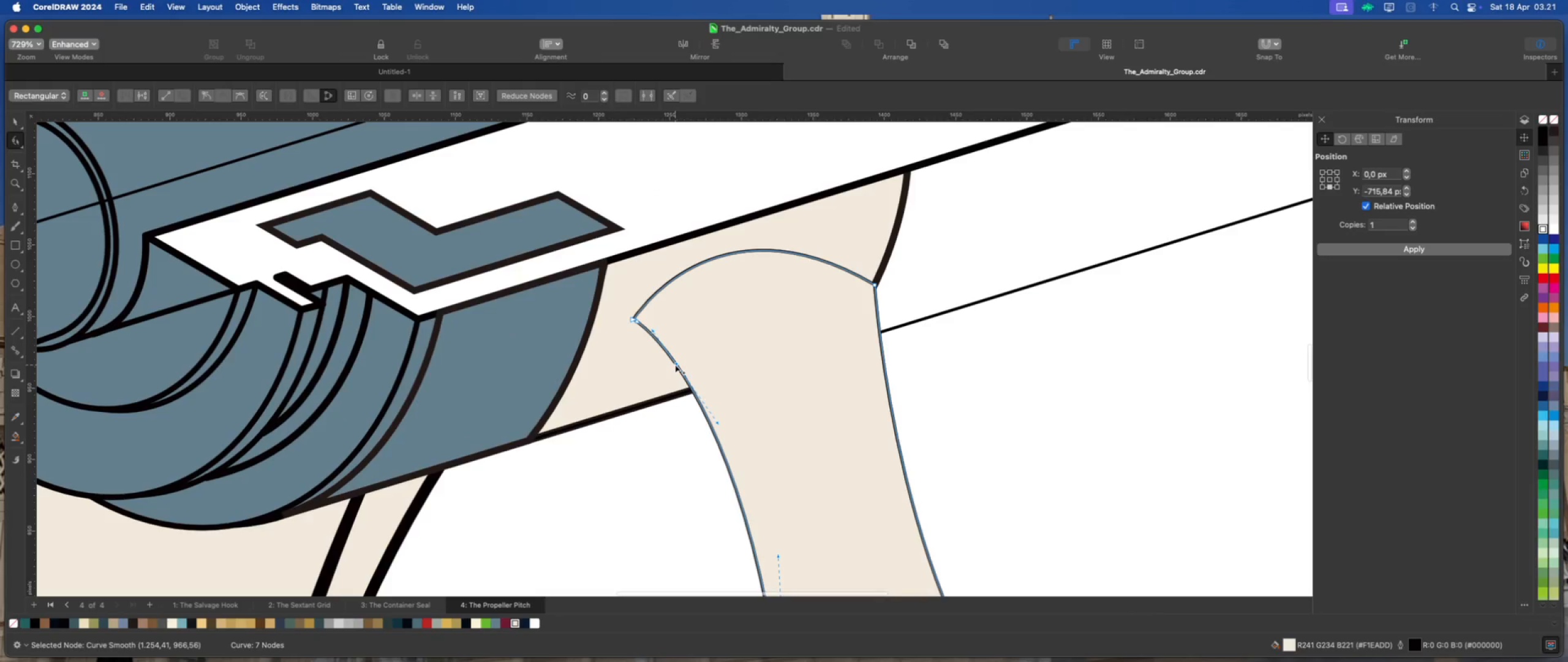 
scroll: coordinate [693, 366], scroll_direction: up, amount: 12.0
 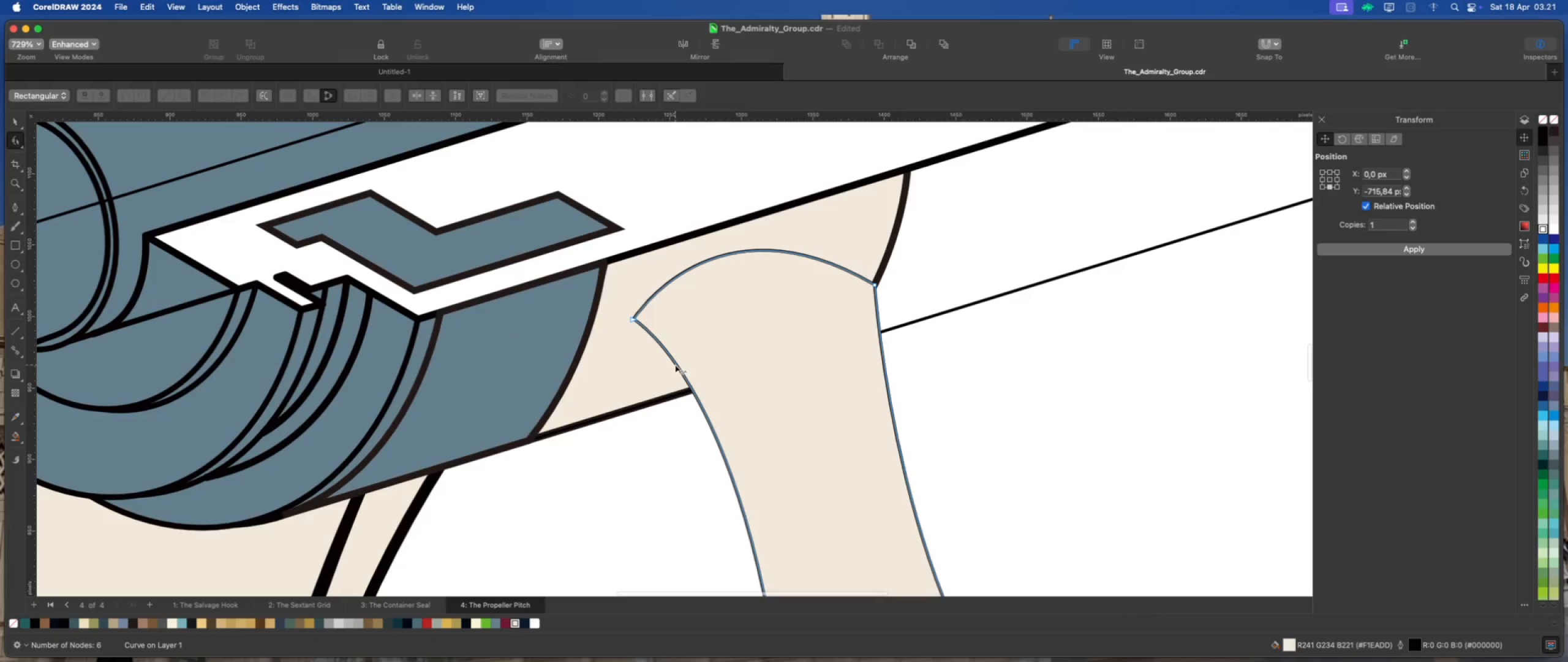 
left_click_drag(start_coordinate=[675, 365], to_coordinate=[658, 380])
 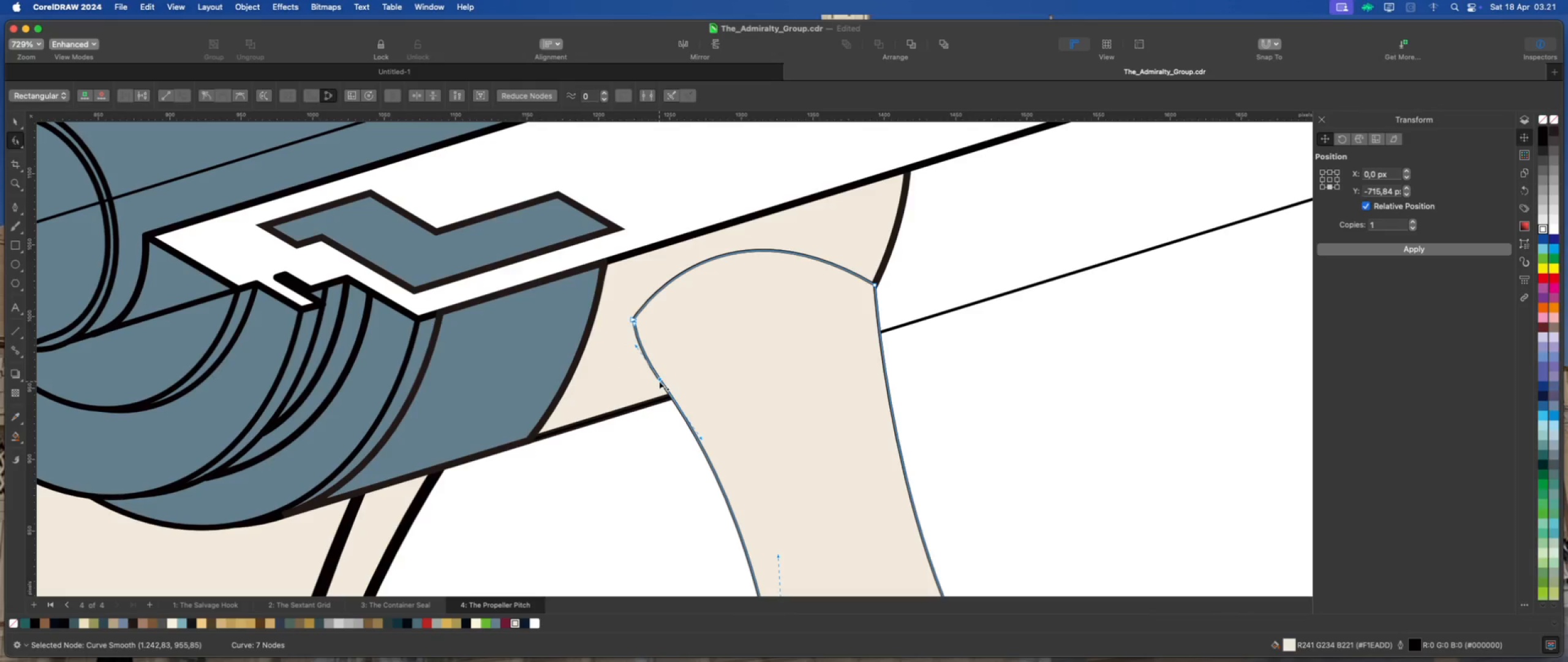 
scroll: coordinate [660, 320], scroll_direction: down, amount: 11.0
 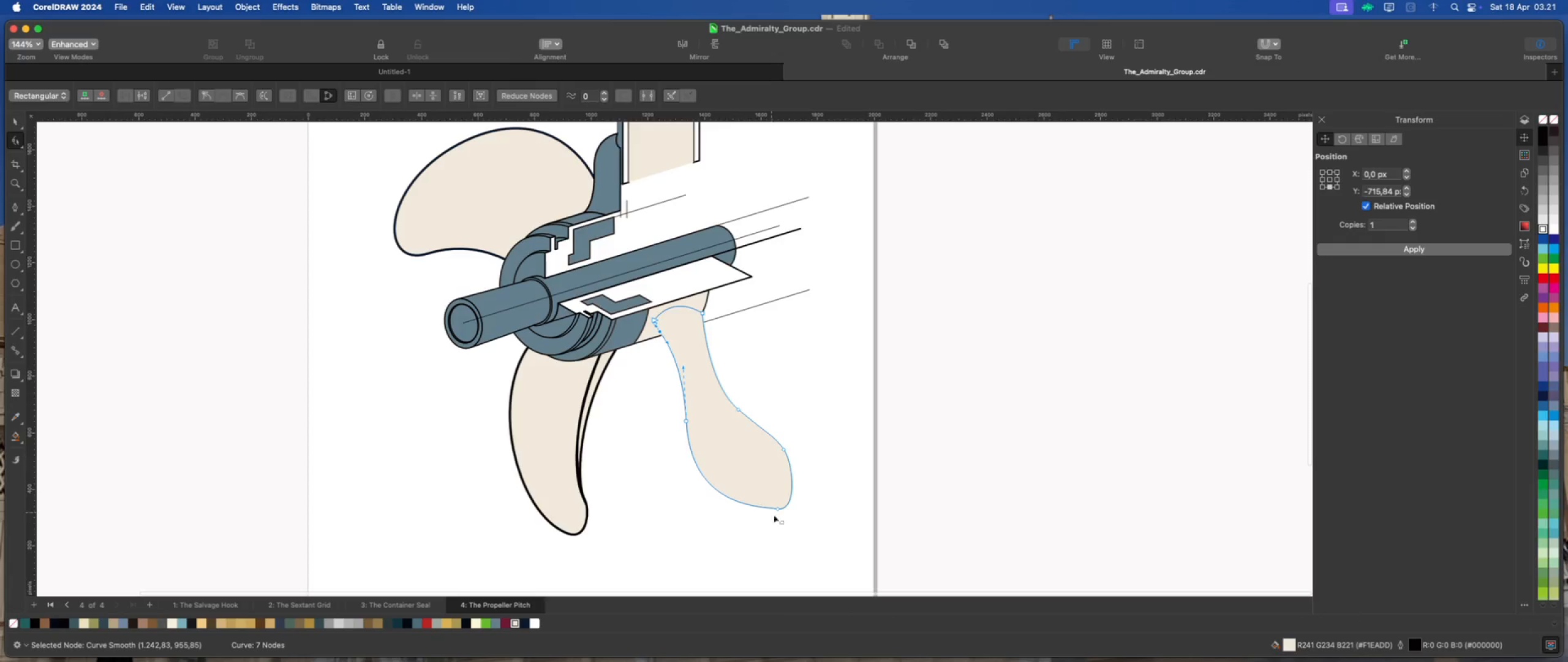 
scroll: coordinate [782, 519], scroll_direction: up, amount: 2.0
 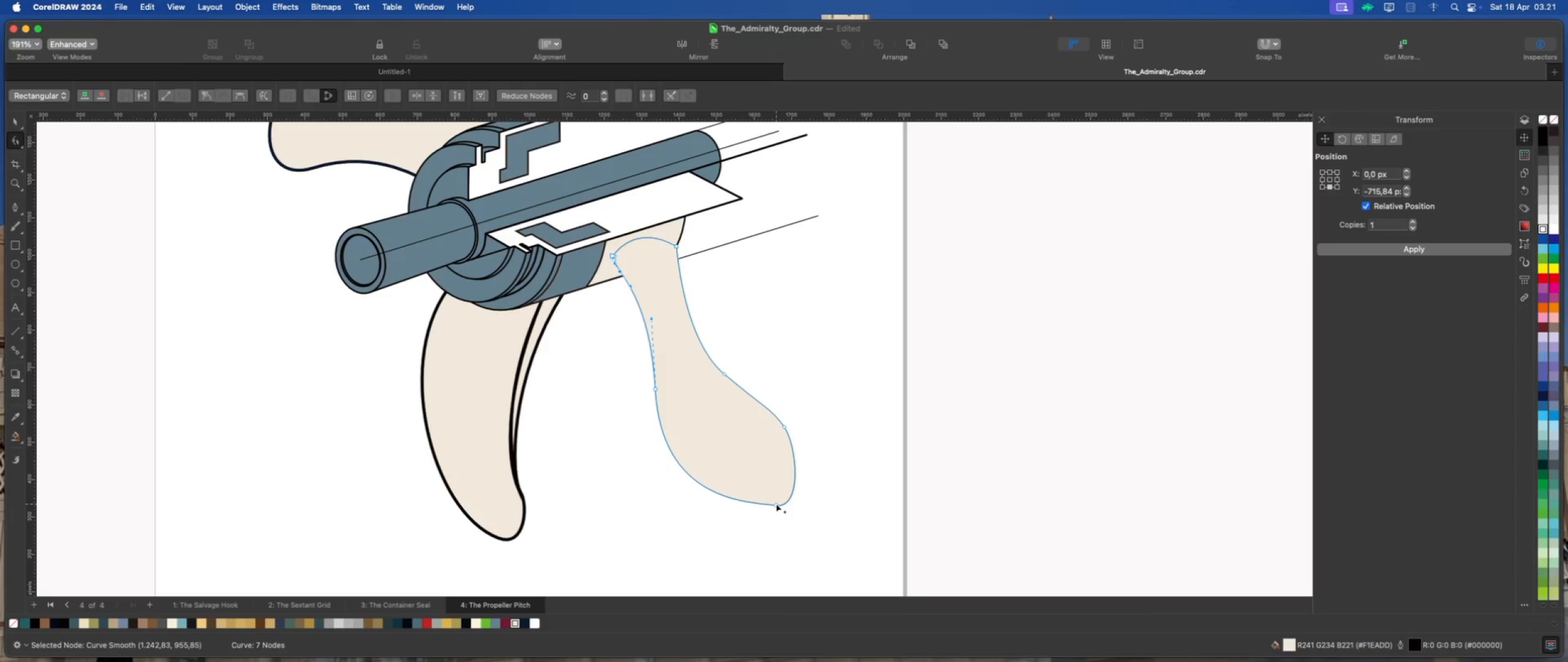 
left_click_drag(start_coordinate=[776, 504], to_coordinate=[758, 508])
 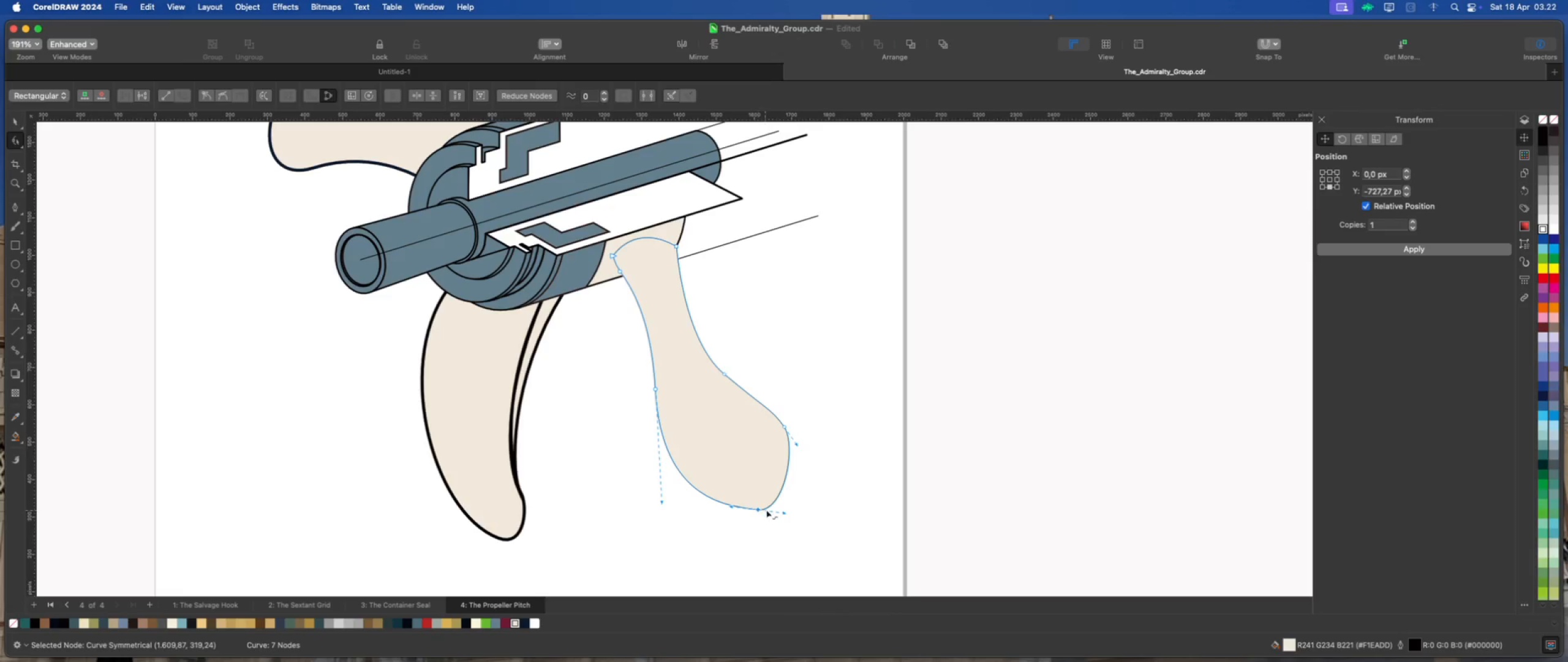 
left_click_drag(start_coordinate=[783, 512], to_coordinate=[778, 501])
 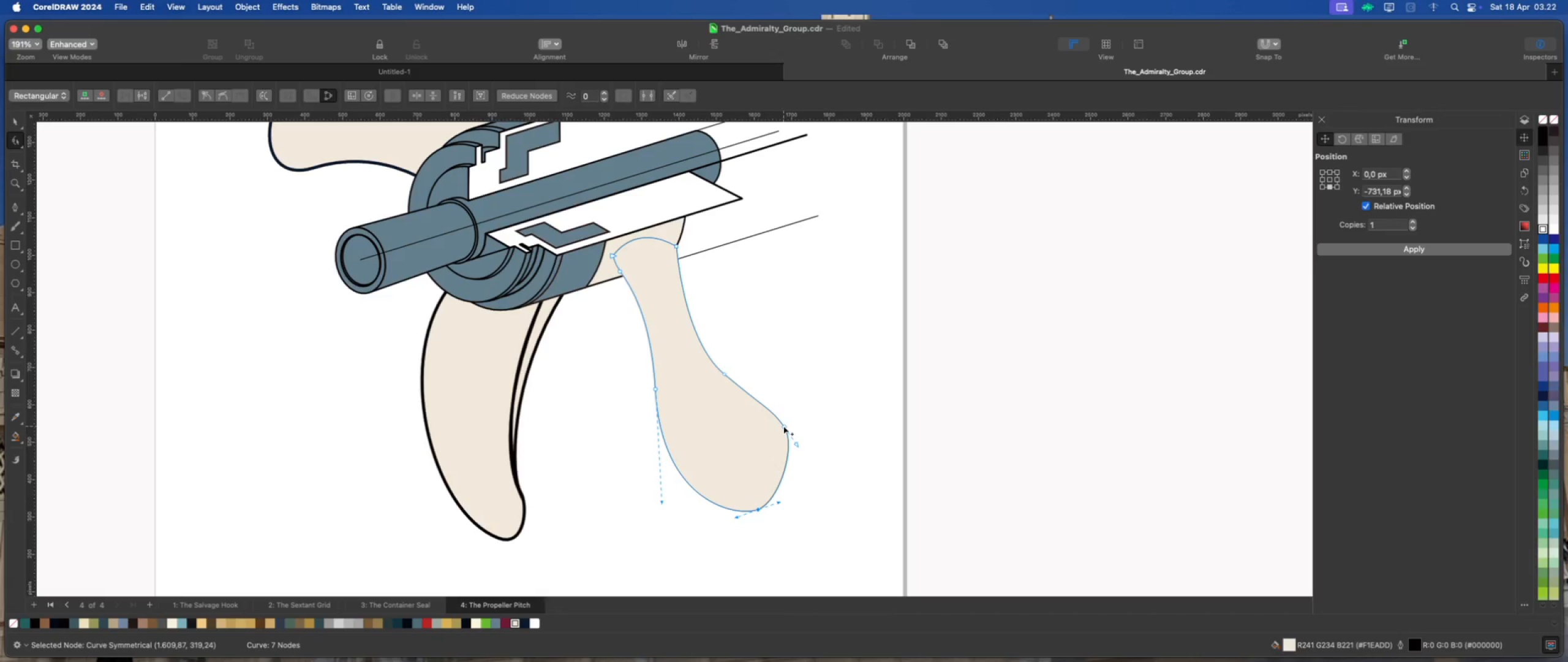 
left_click_drag(start_coordinate=[783, 426], to_coordinate=[768, 414])
 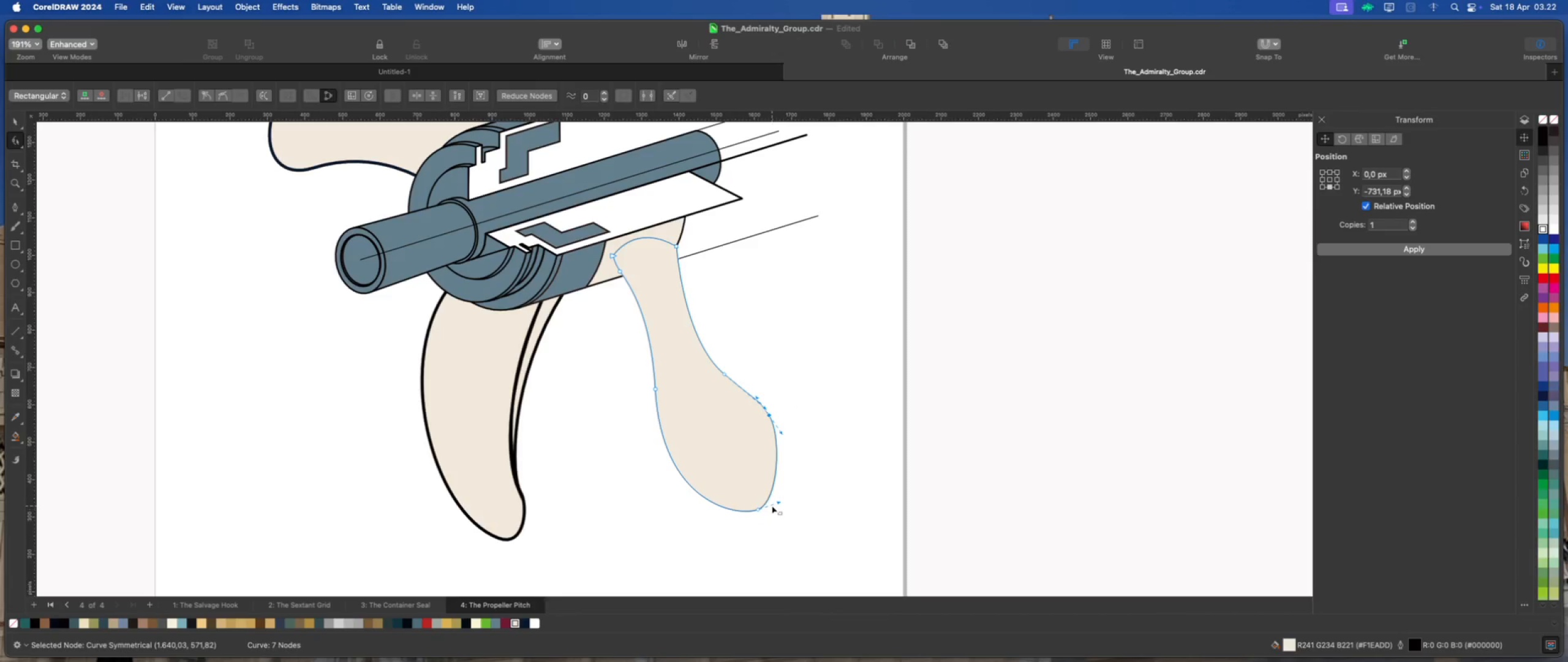 
left_click_drag(start_coordinate=[777, 502], to_coordinate=[782, 497])
 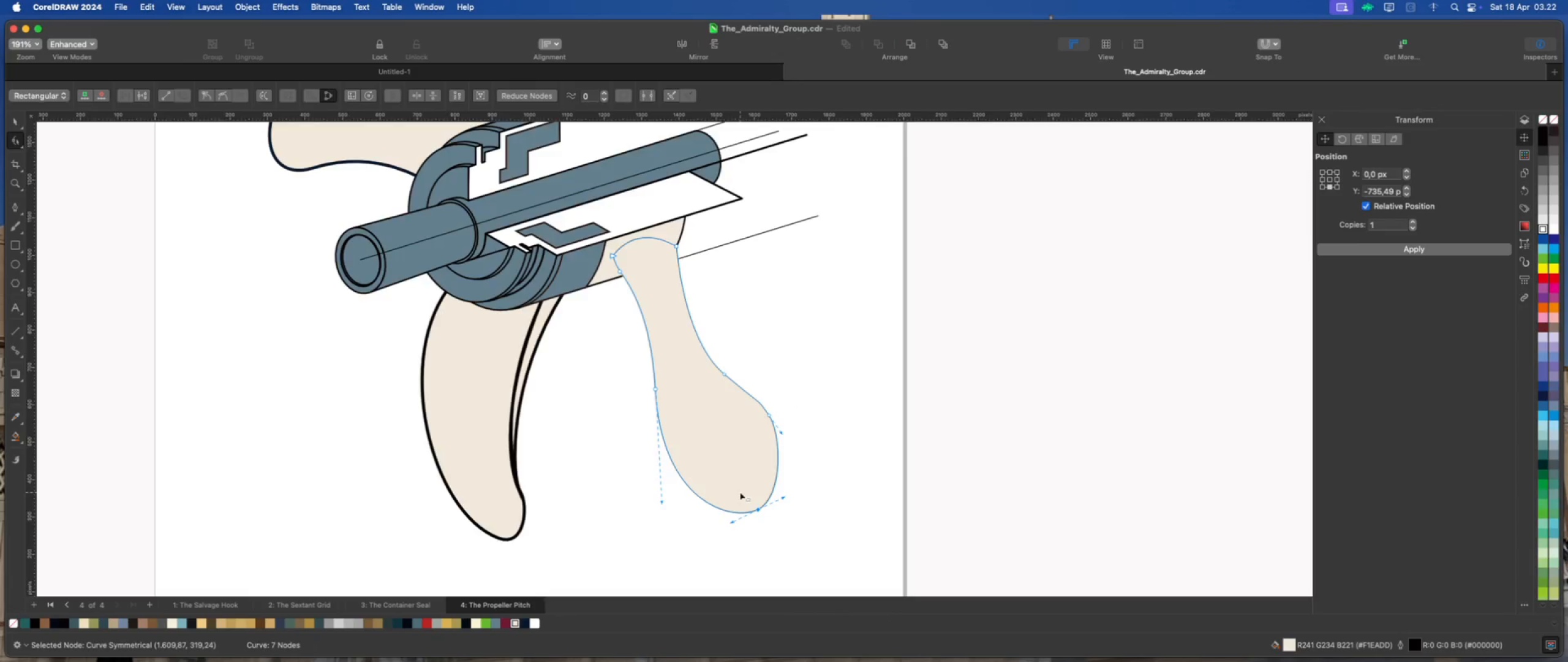 
scroll: coordinate [718, 470], scroll_direction: down, amount: 1.0
 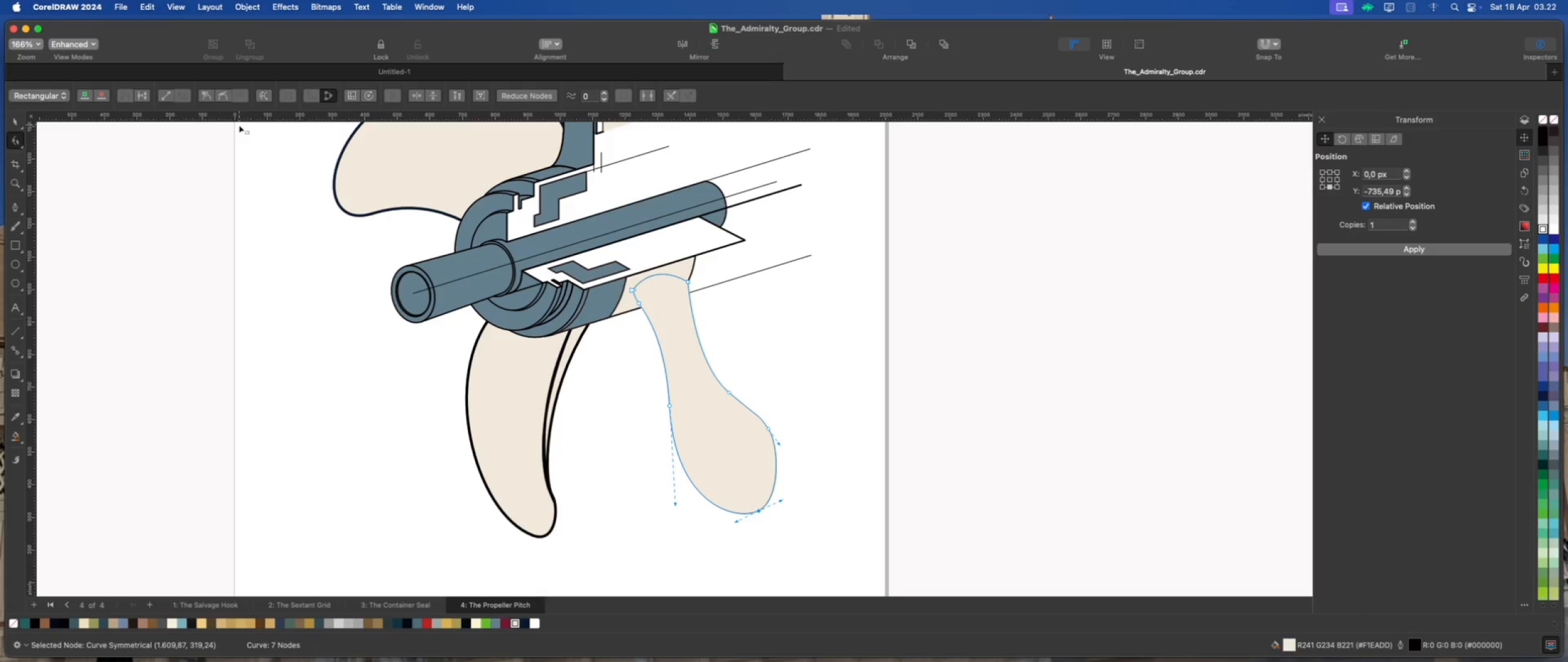 
left_click([13, 123])
 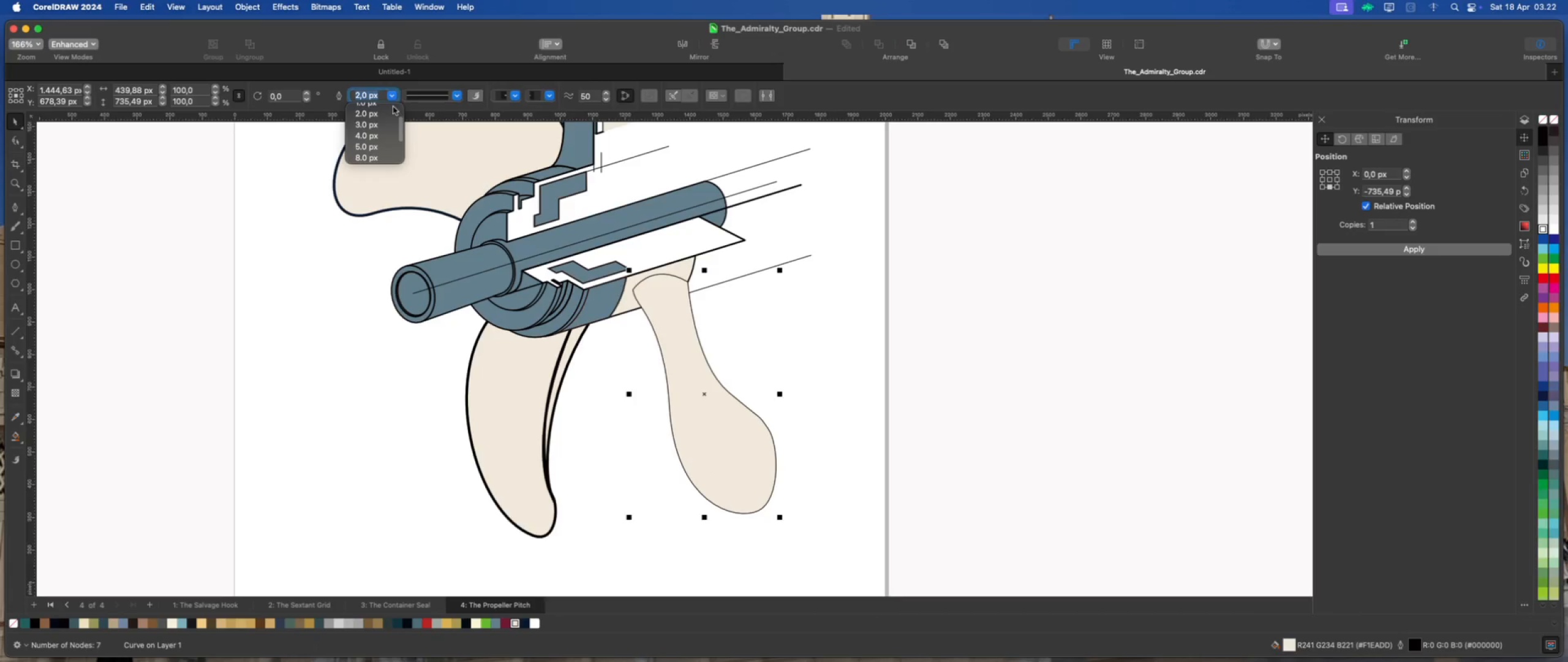 
left_click([375, 146])
 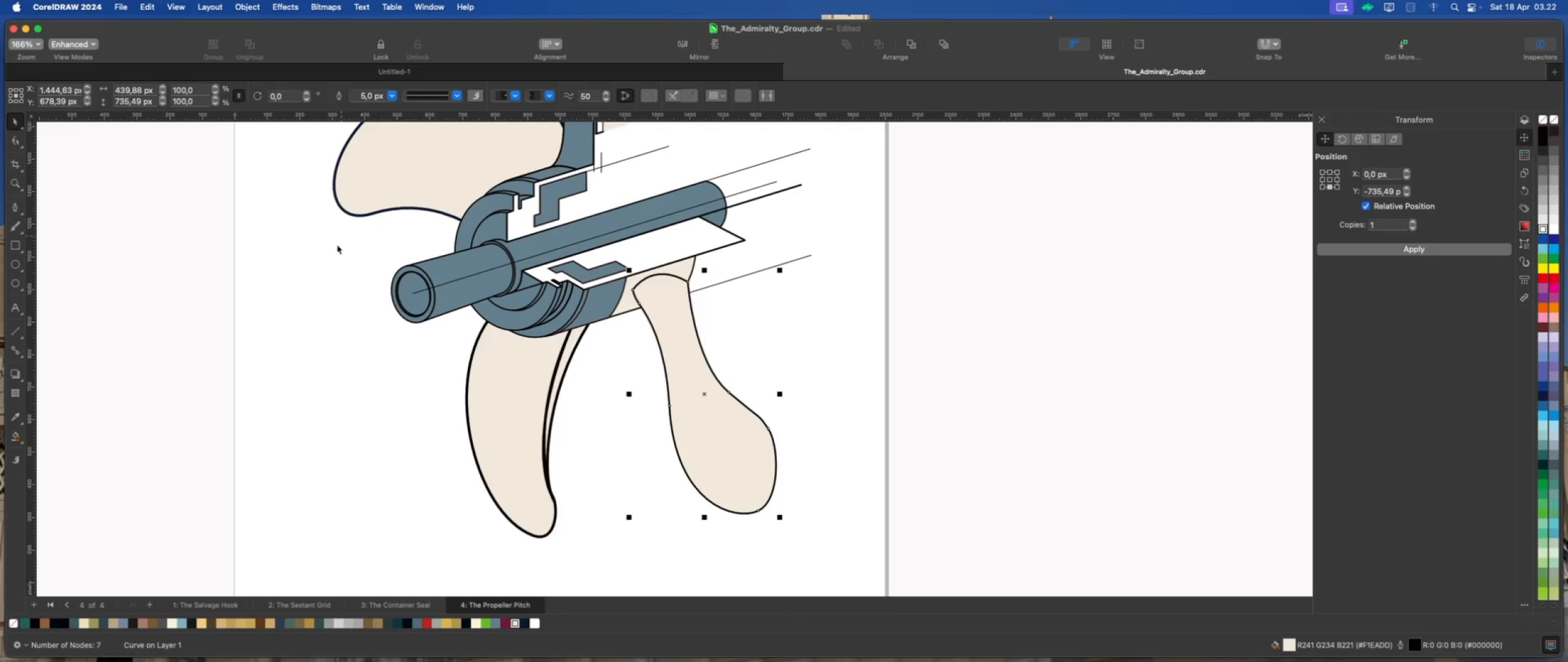 
left_click([328, 264])
 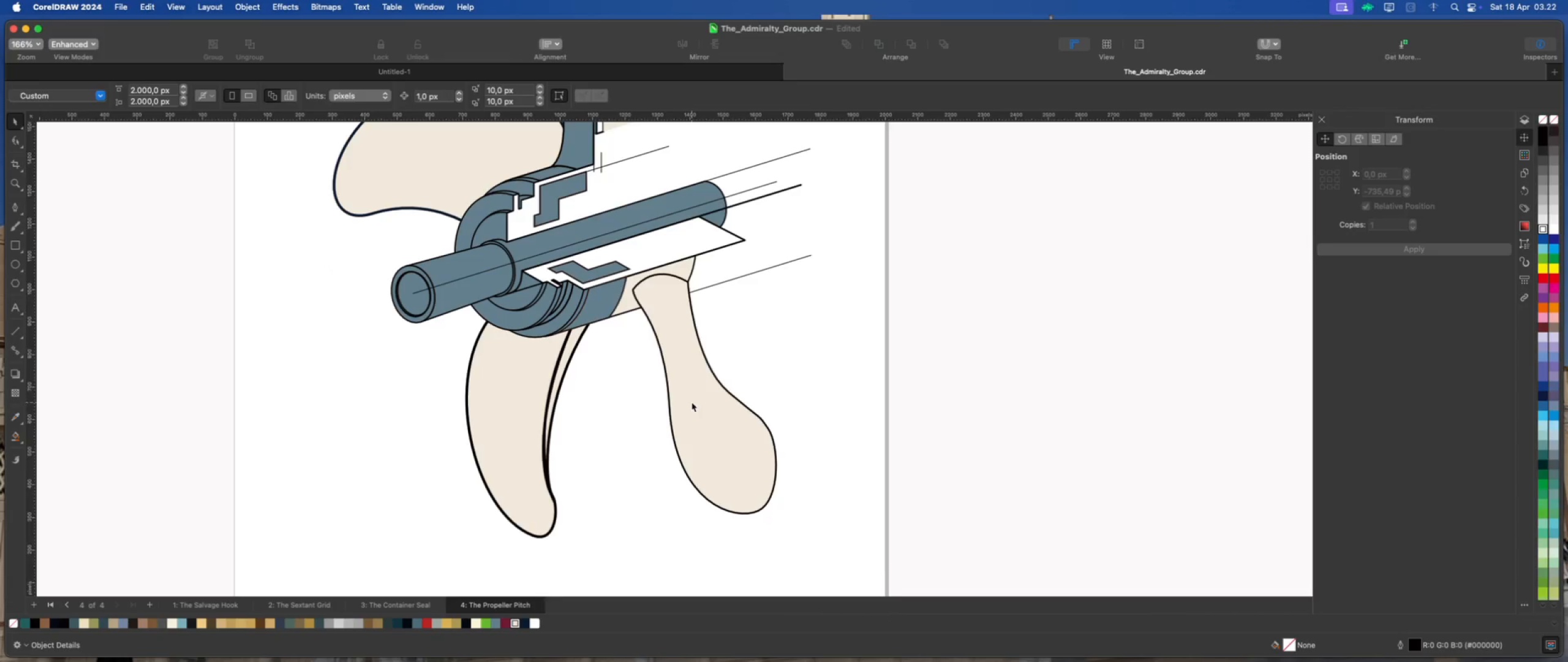 
scroll: coordinate [604, 420], scroll_direction: down, amount: 3.0
 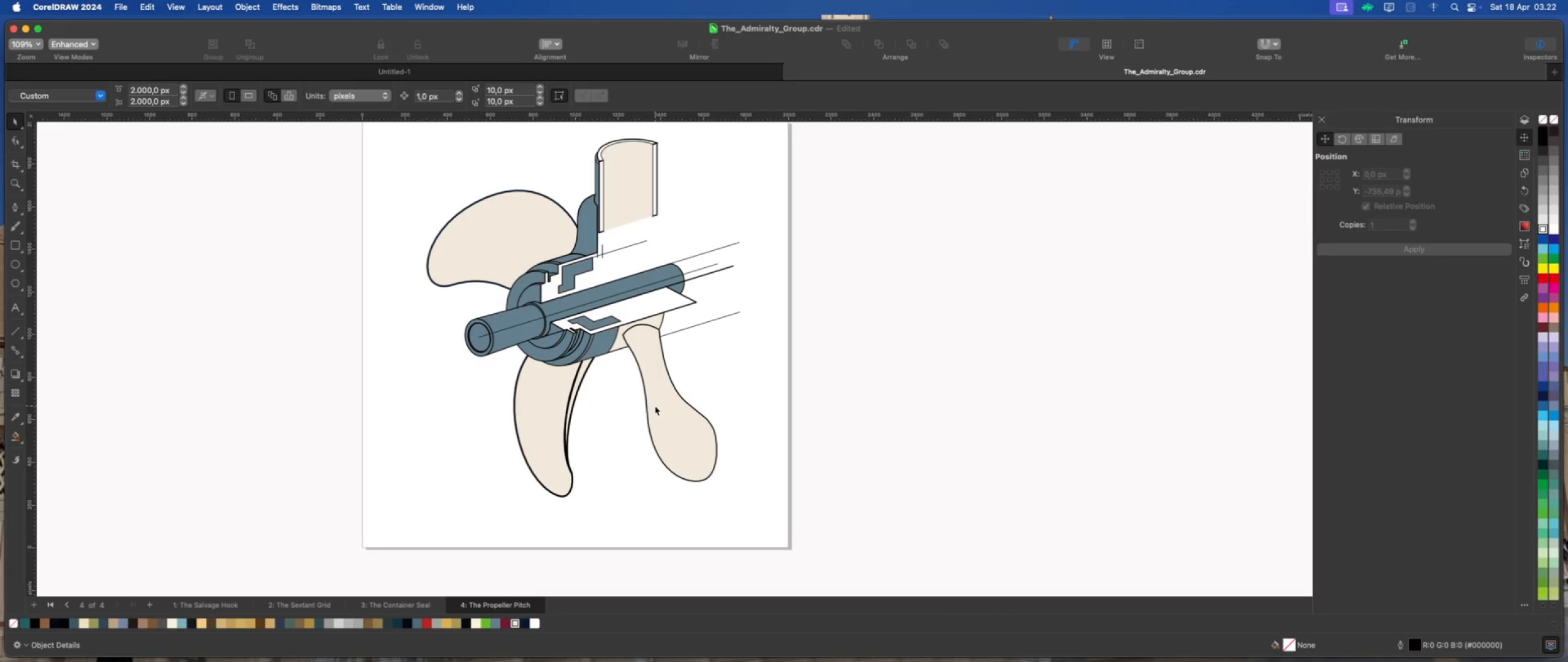 
scroll: coordinate [655, 406], scroll_direction: up, amount: 3.0
 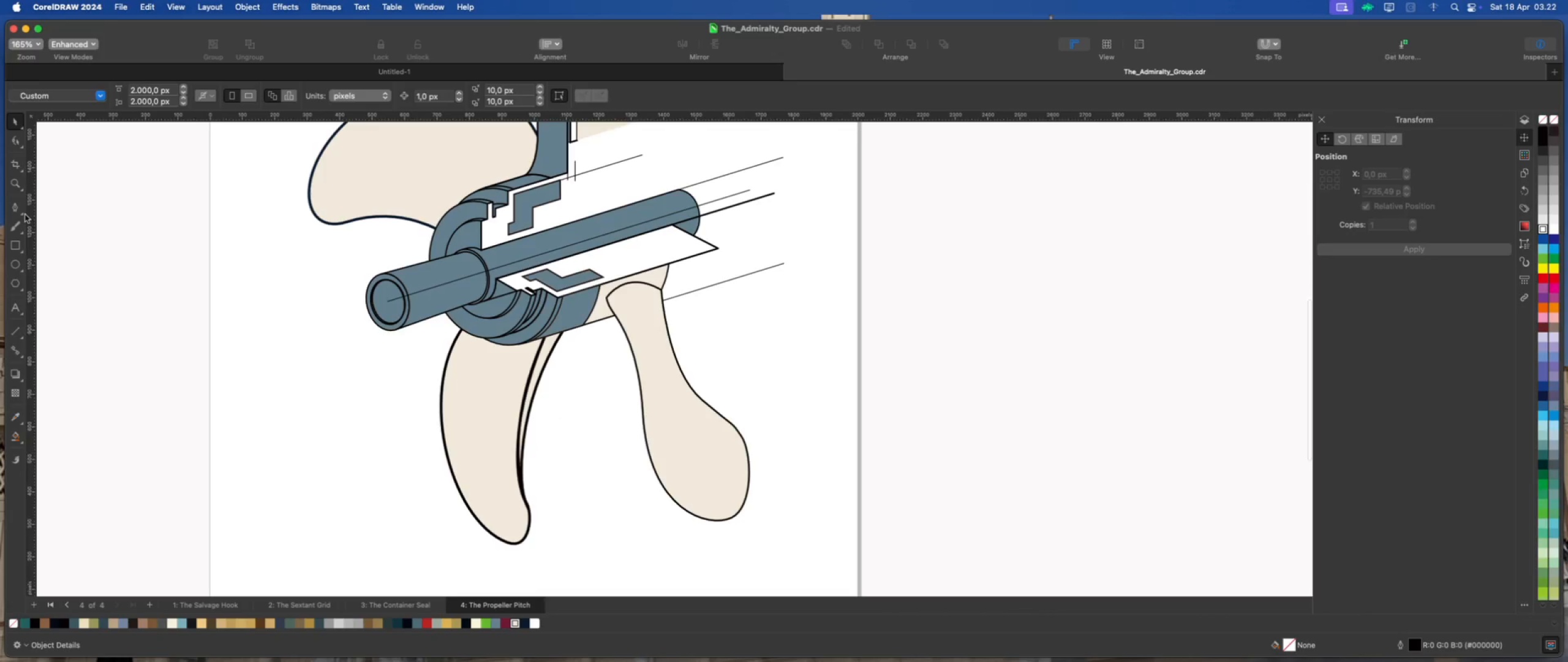 
left_click([18, 209])
 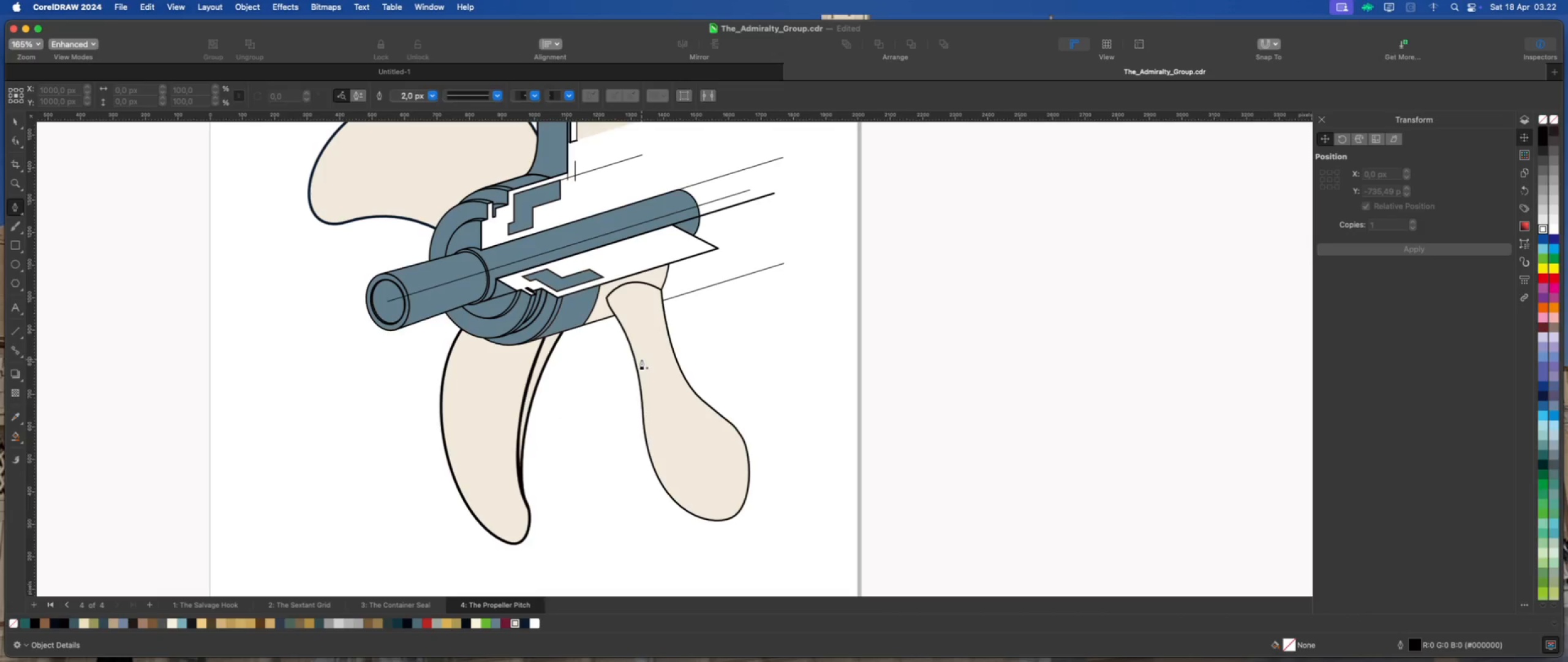 
scroll: coordinate [641, 357], scroll_direction: up, amount: 3.0
 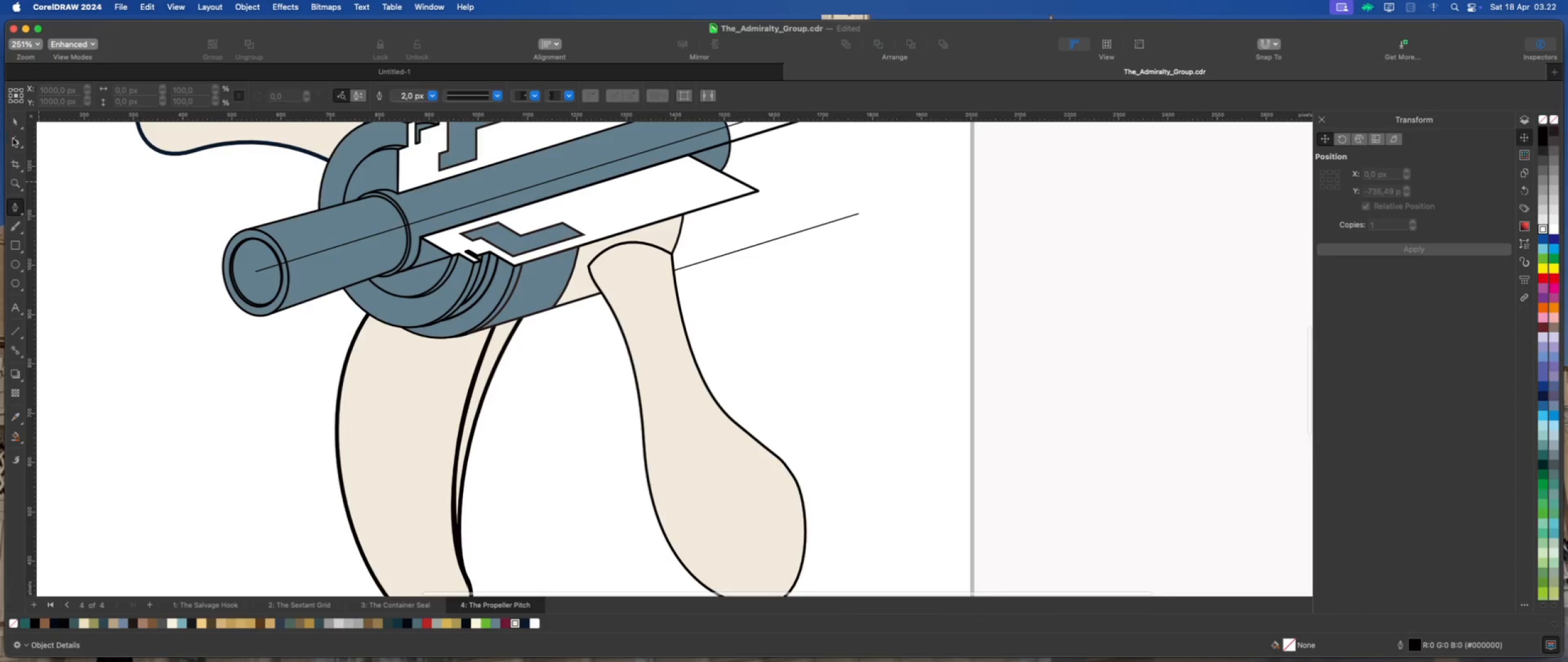 
left_click([15, 138])
 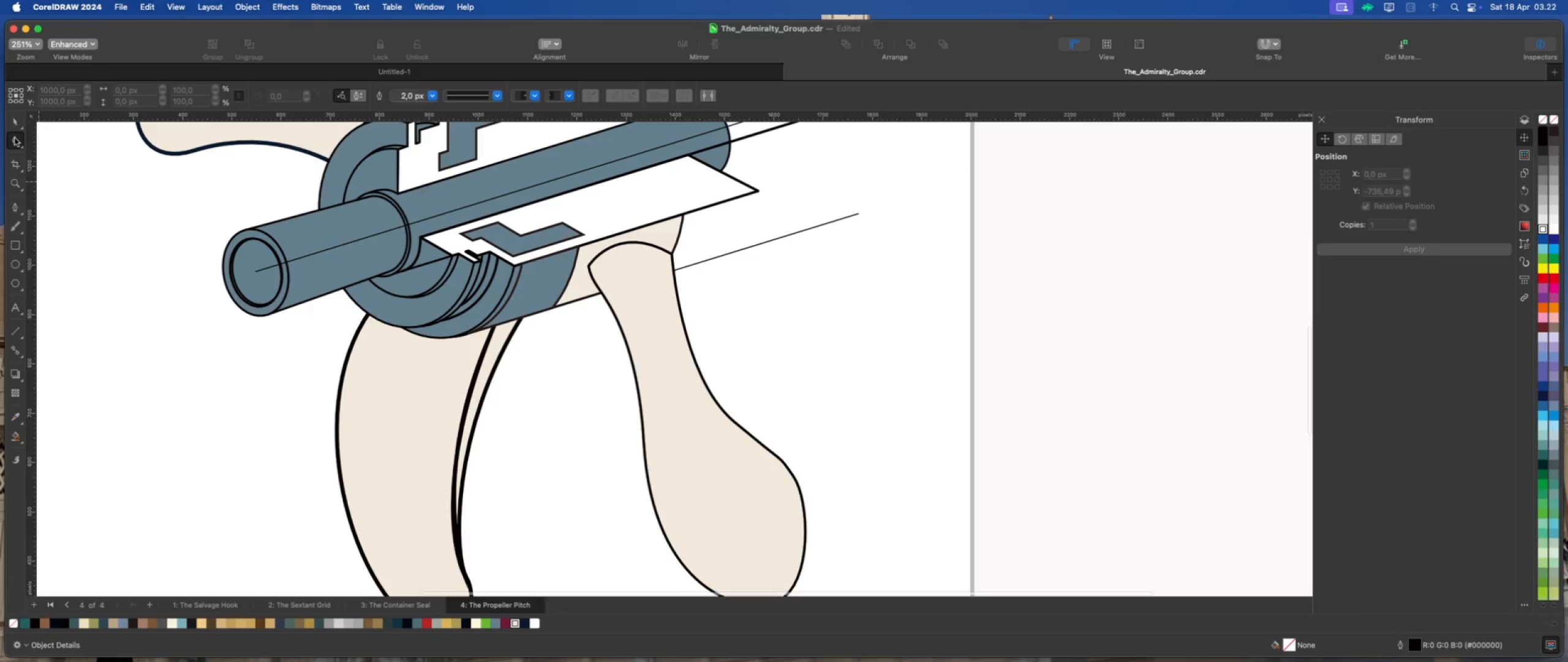 
mouse_move([23, 142])
 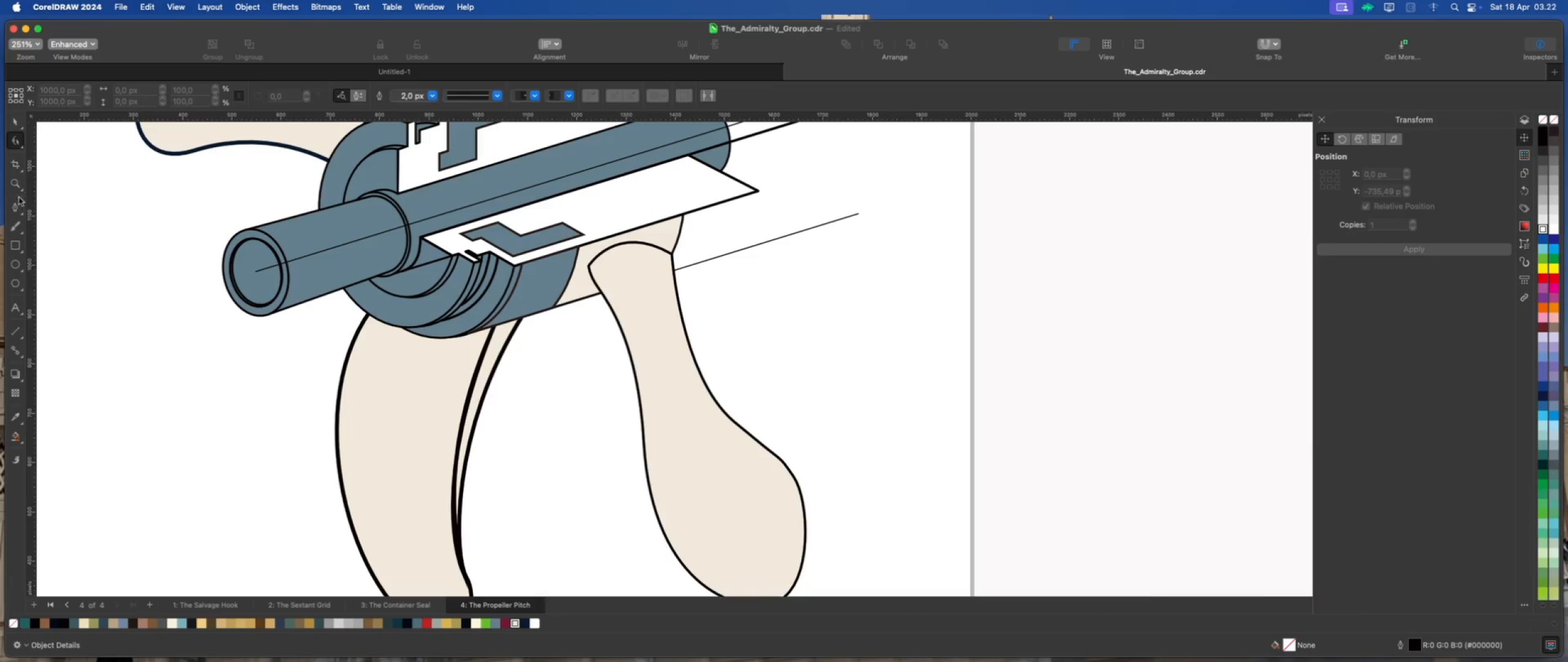 
left_click([18, 208])
 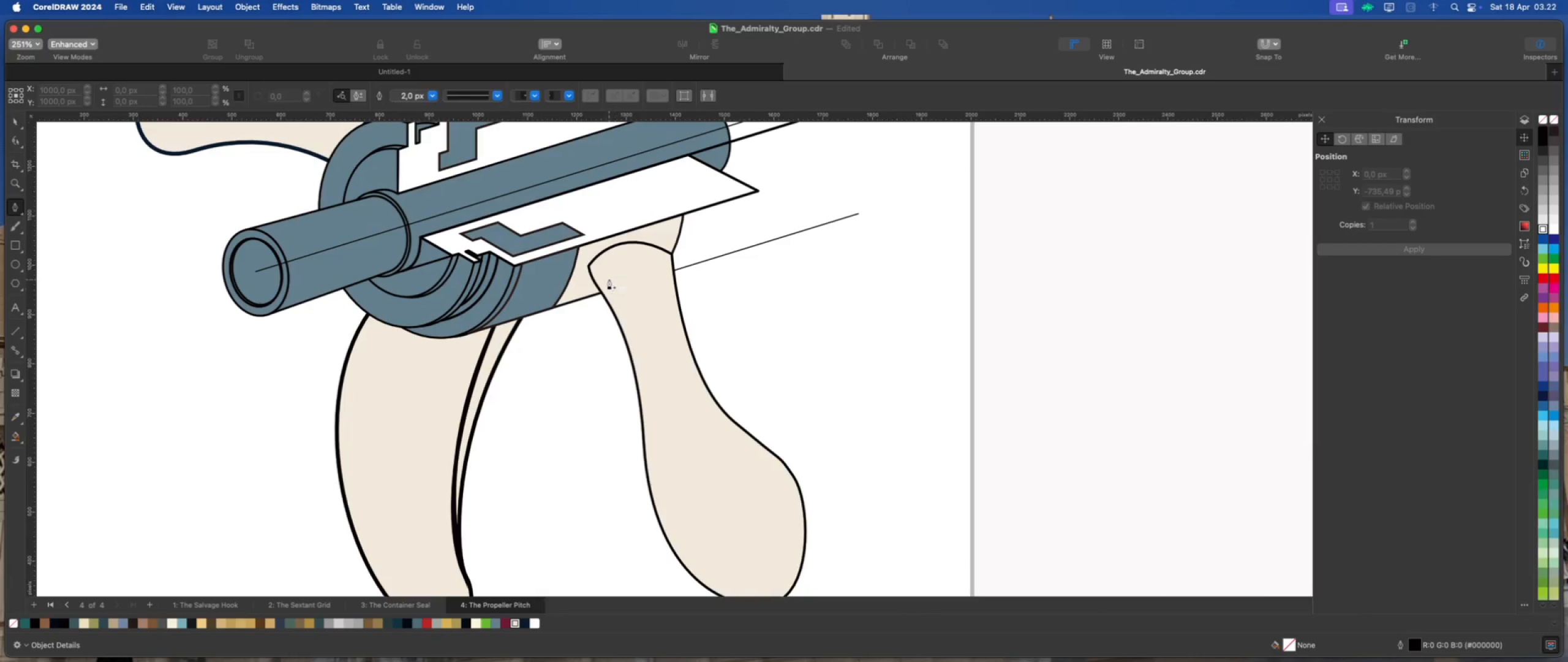 
mouse_move([579, 264])
 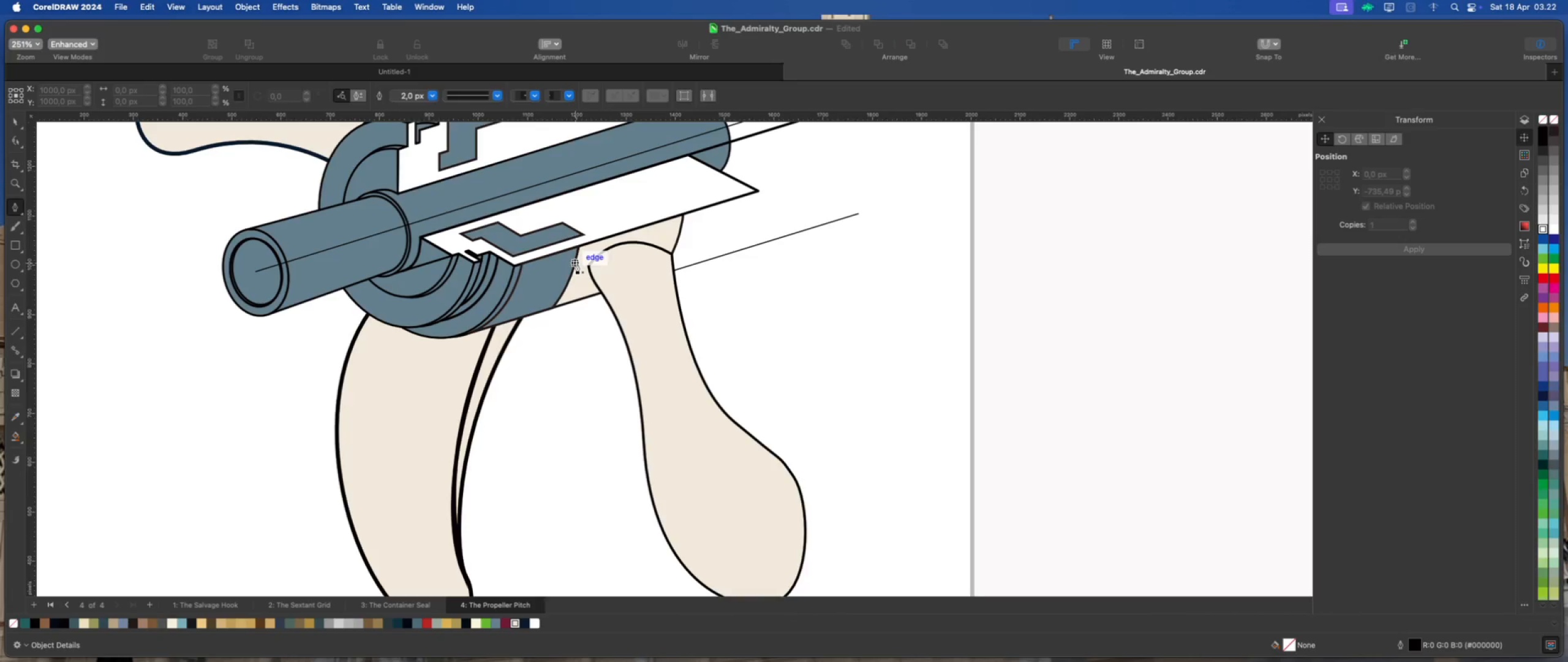 
left_click([577, 264])
 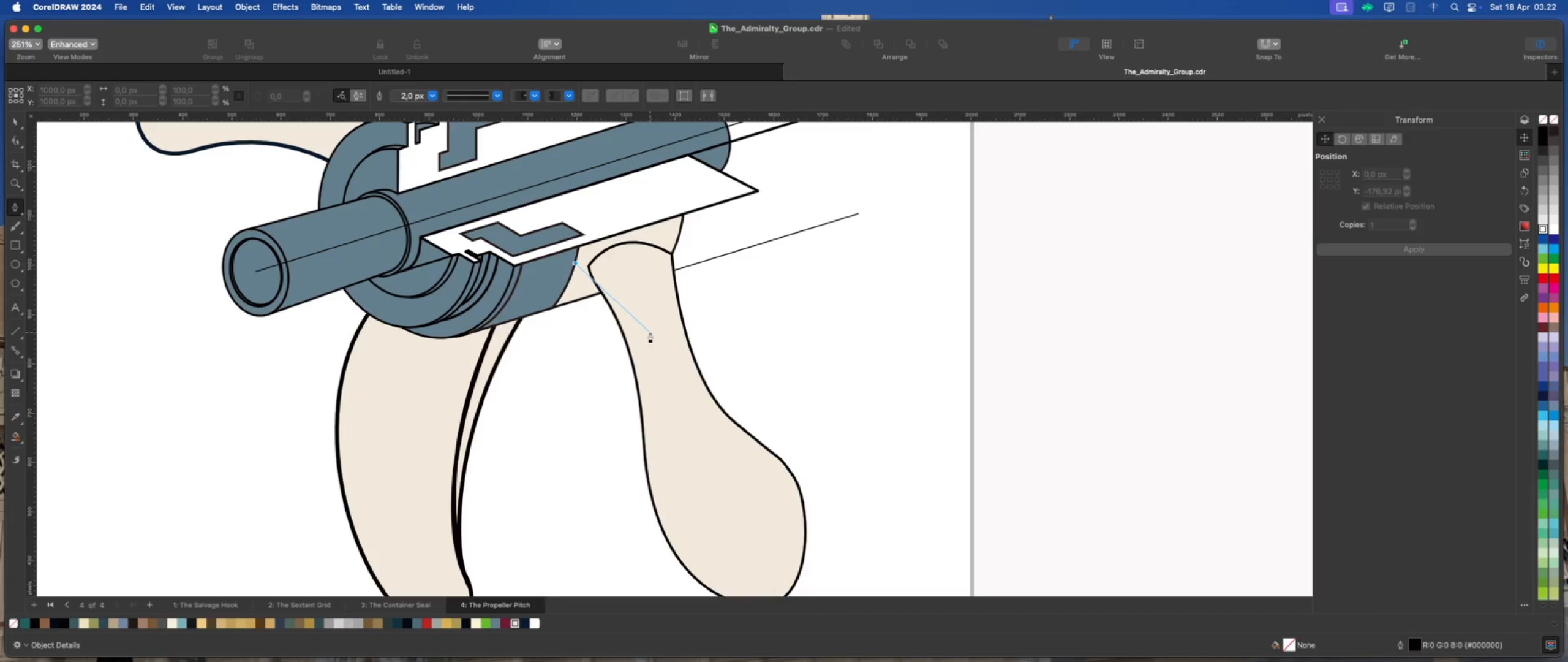 
left_click_drag(start_coordinate=[641, 322], to_coordinate=[696, 392])
 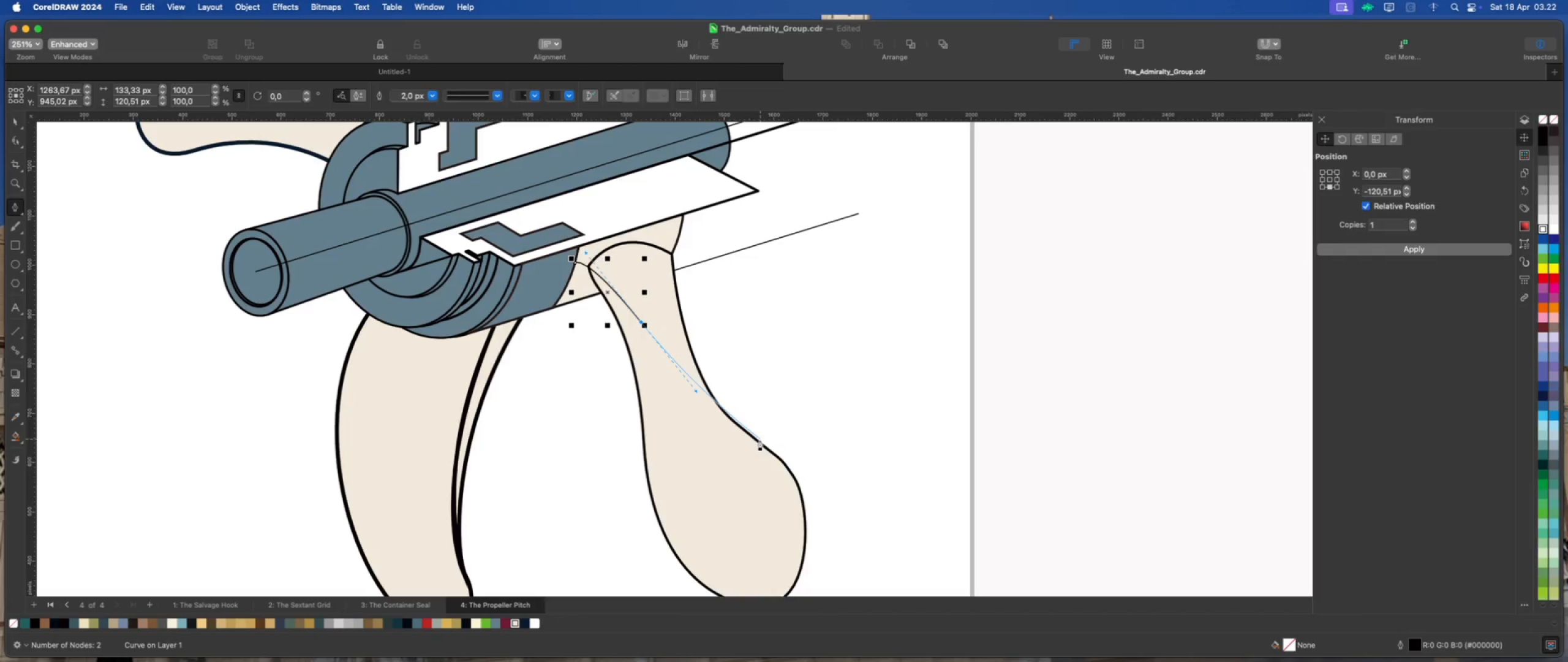 
left_click_drag(start_coordinate=[758, 440], to_coordinate=[813, 485])
 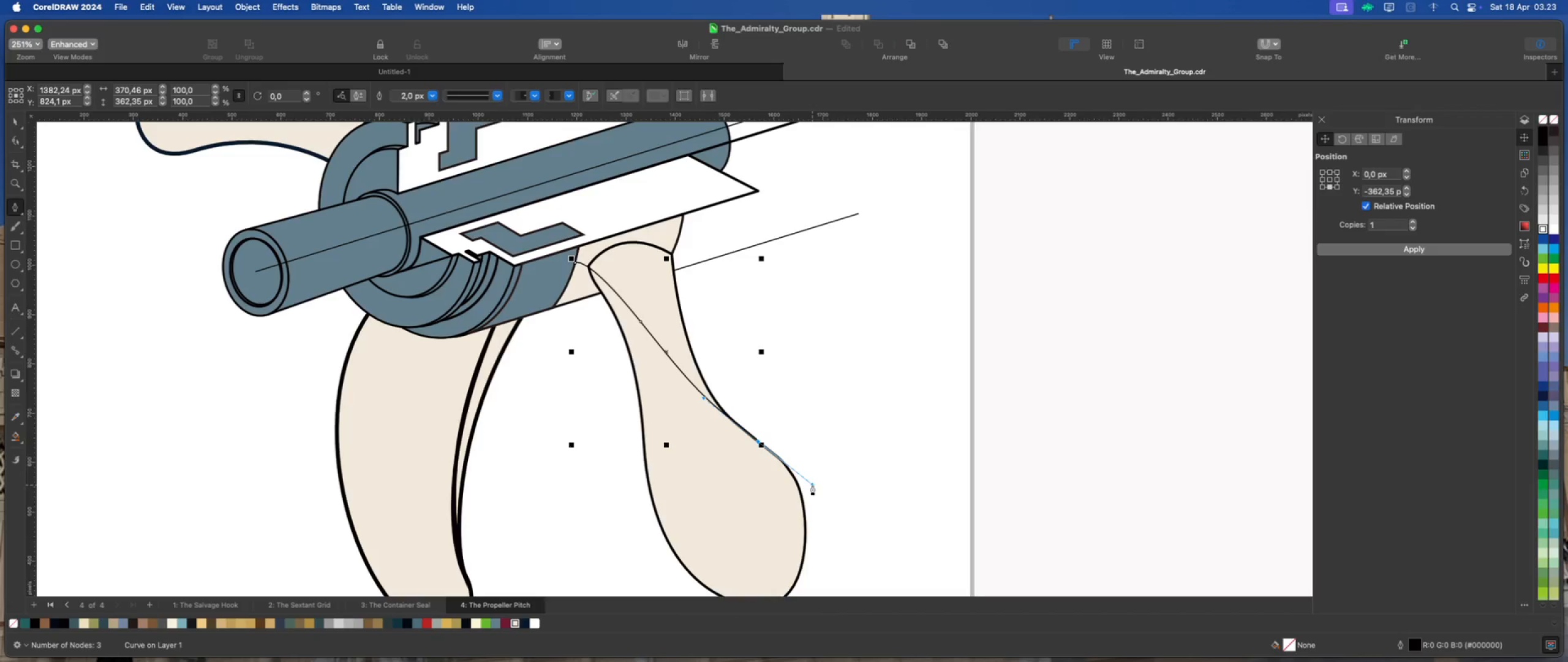 
key(Escape)
 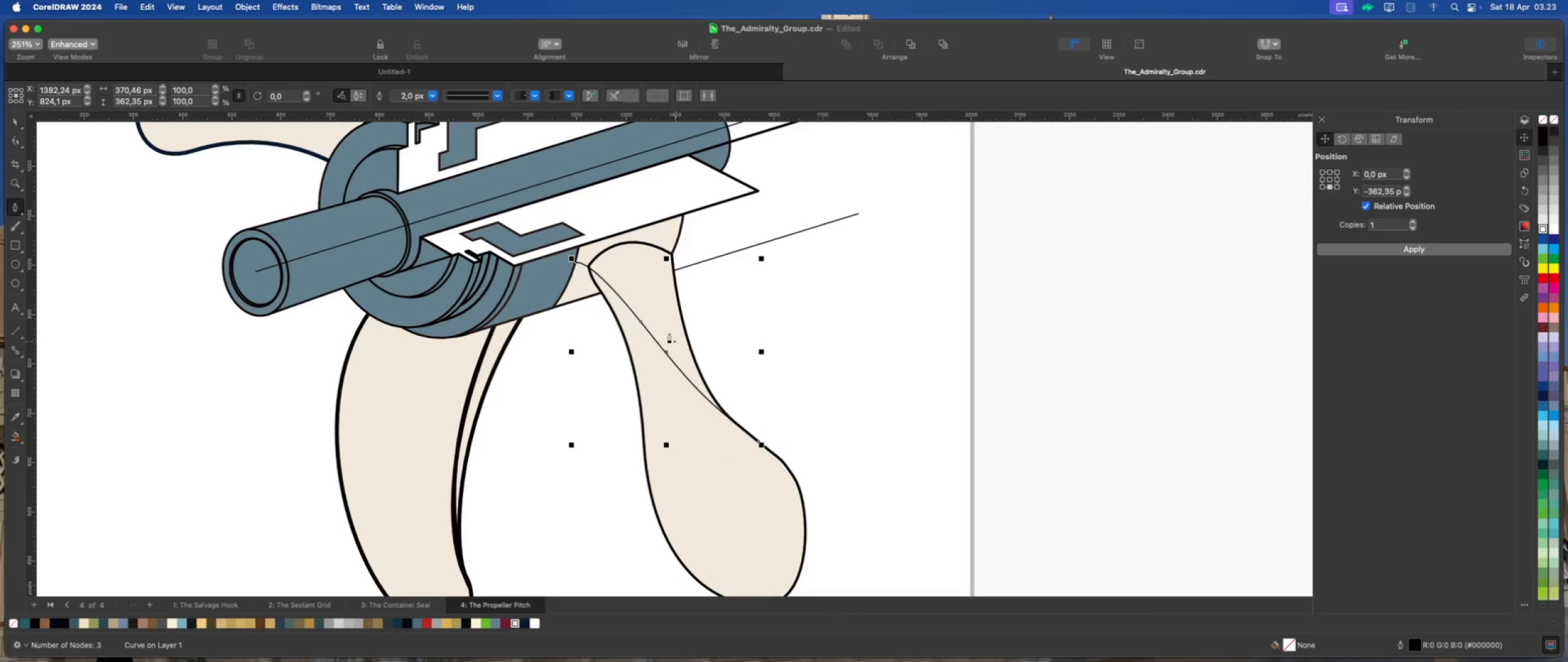 
scroll: coordinate [600, 341], scroll_direction: none, amount: 0.0
 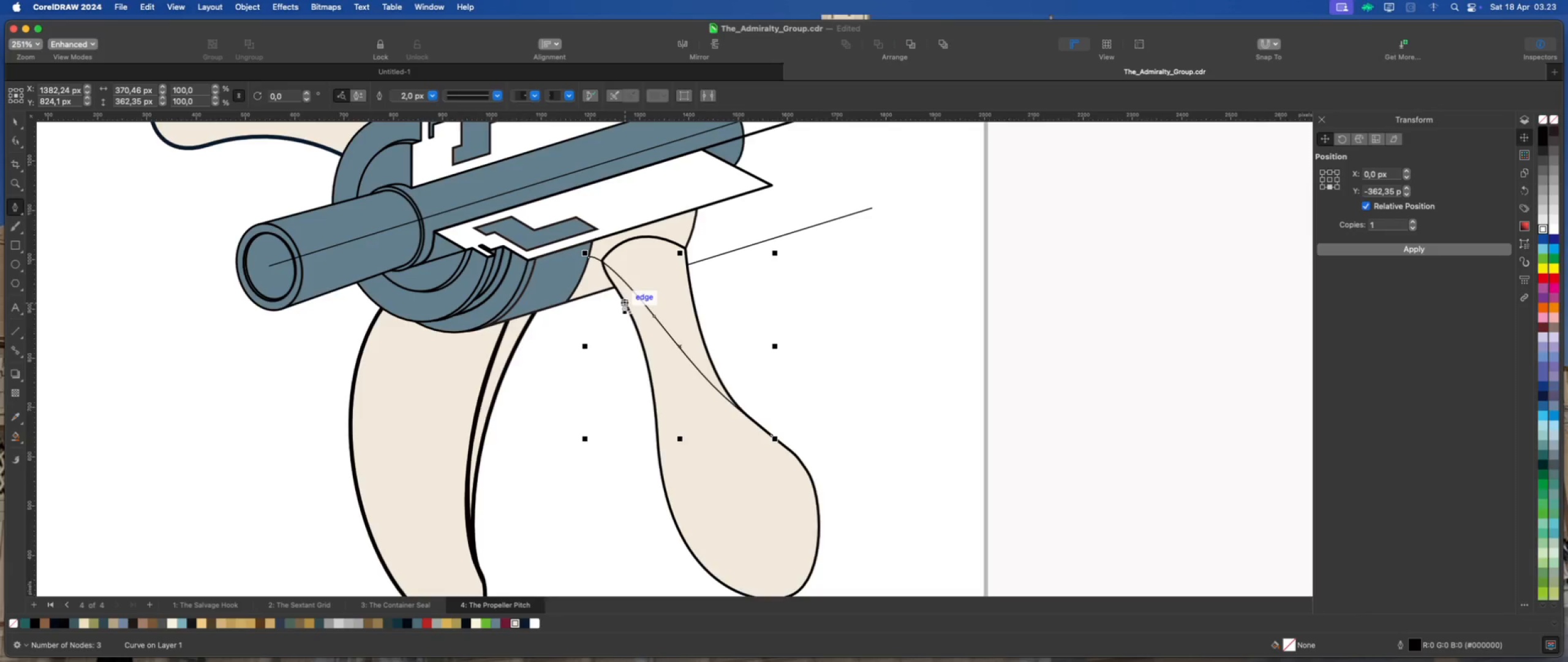 
wait(5.45)
 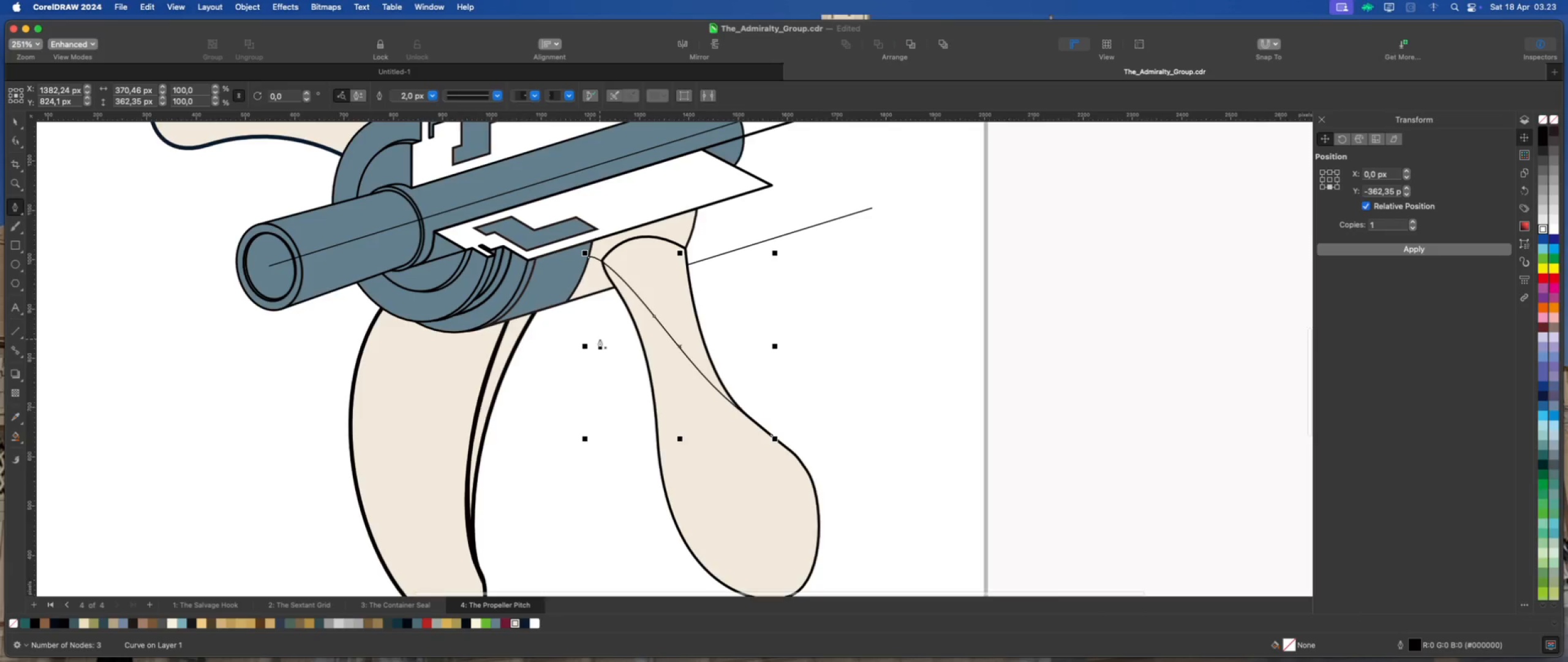 
left_click([632, 319])
 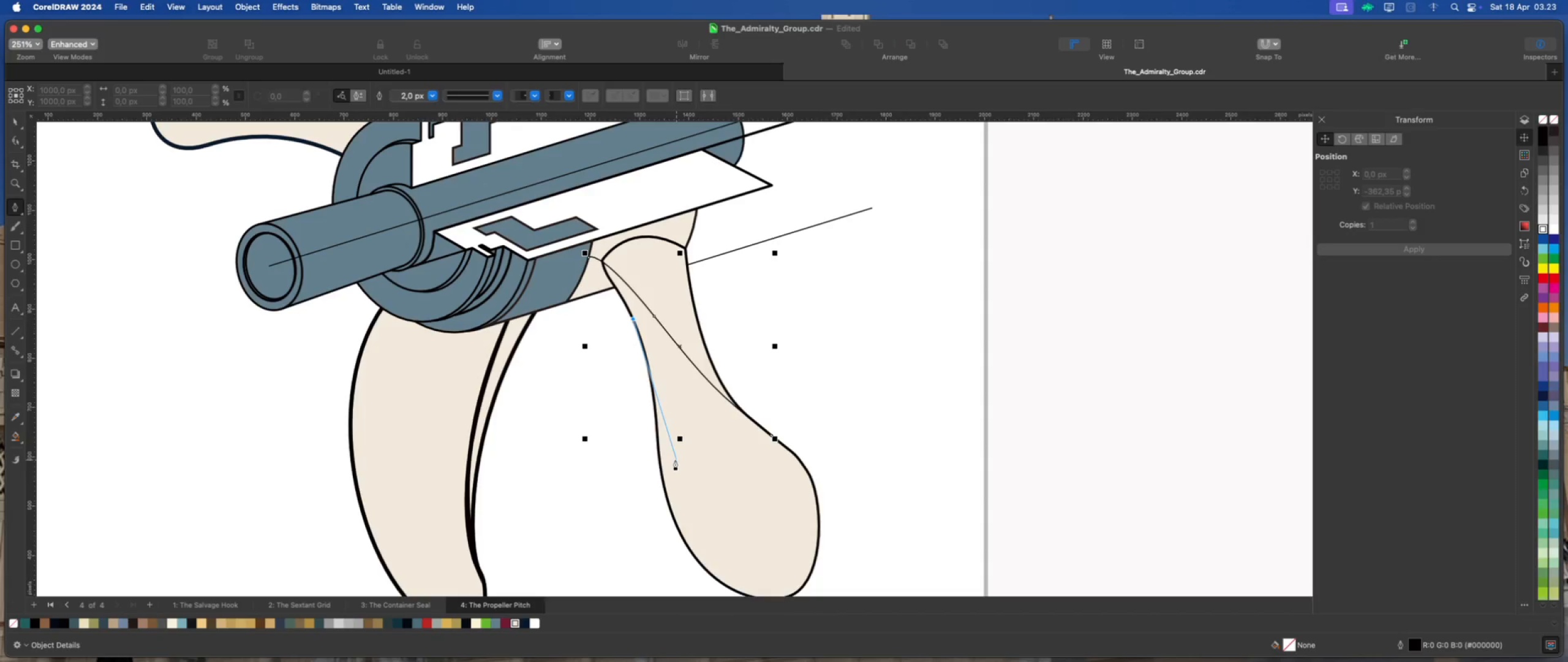 
left_click_drag(start_coordinate=[678, 465], to_coordinate=[699, 550])
 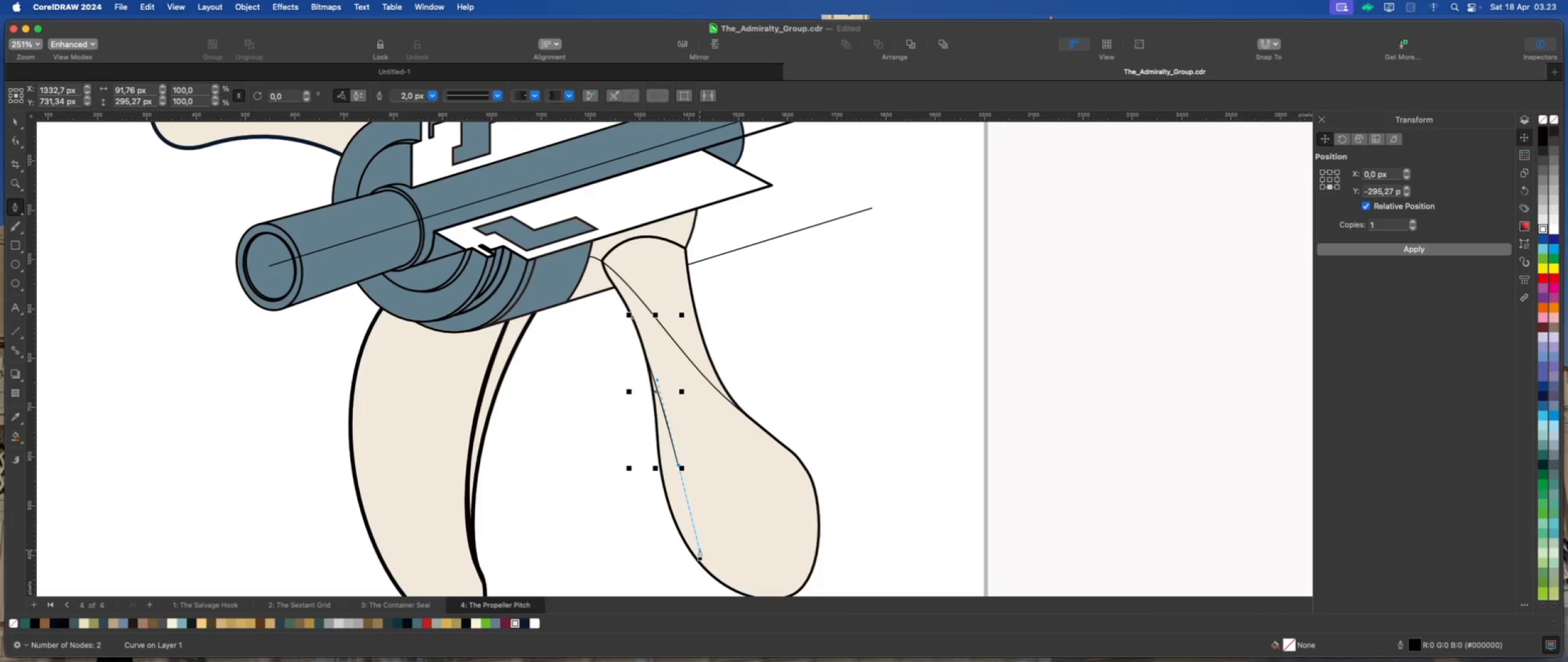 
key(Escape)
 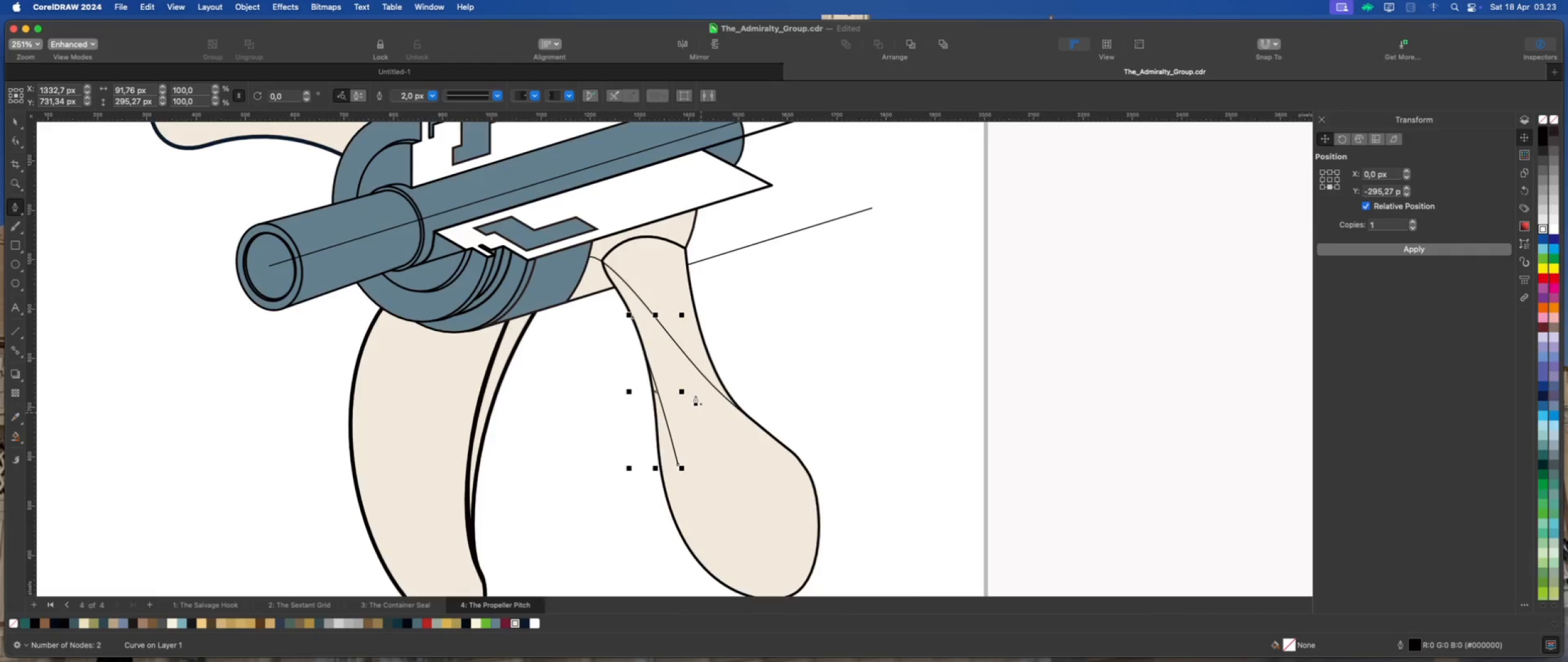 
scroll: coordinate [565, 320], scroll_direction: down, amount: 4.0
 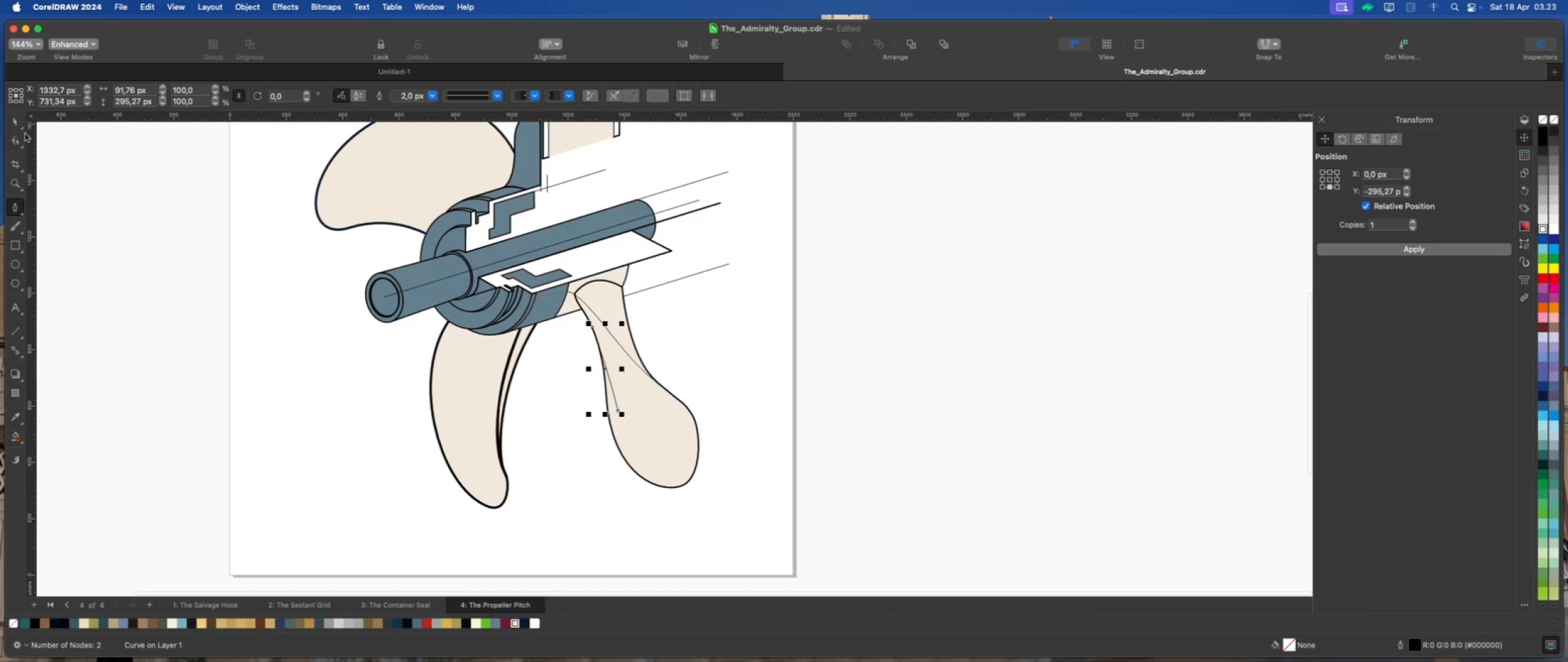 
left_click([13, 123])
 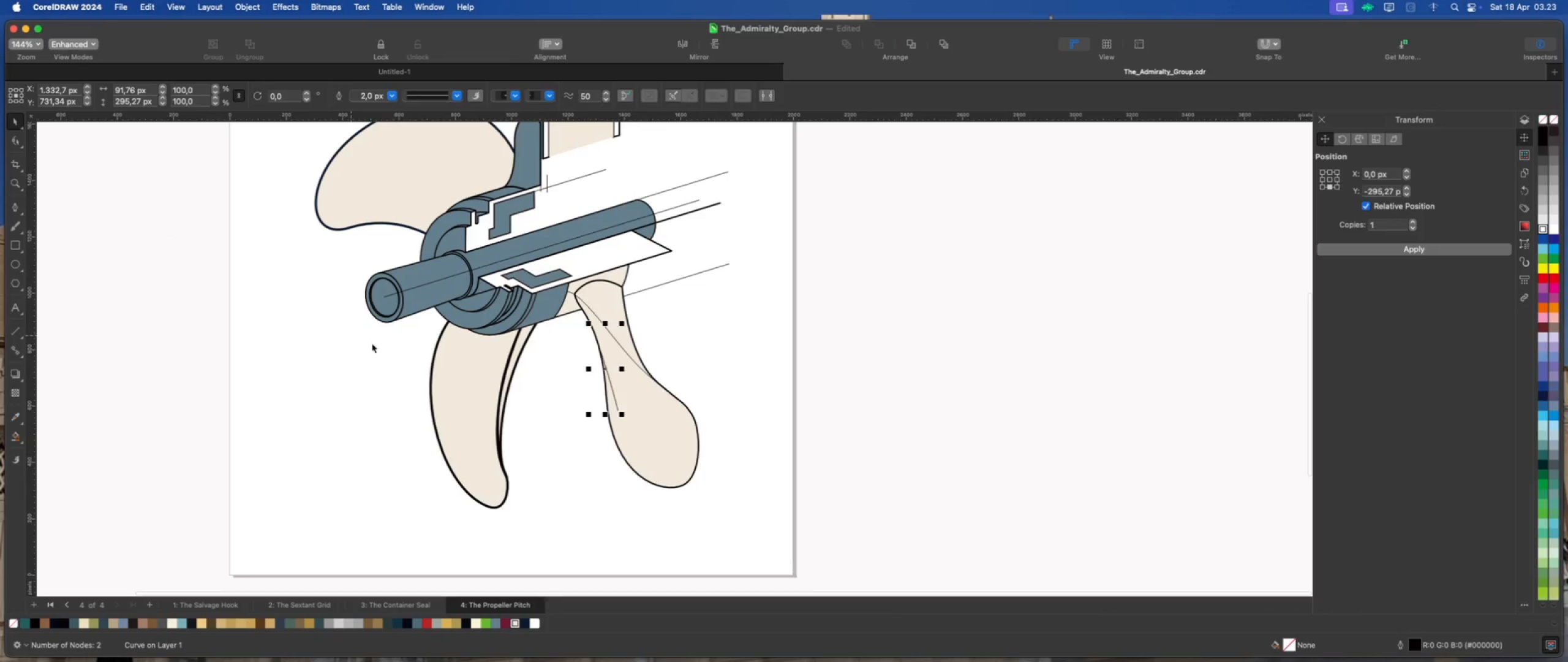 
scroll: coordinate [457, 370], scroll_direction: up, amount: 2.0
 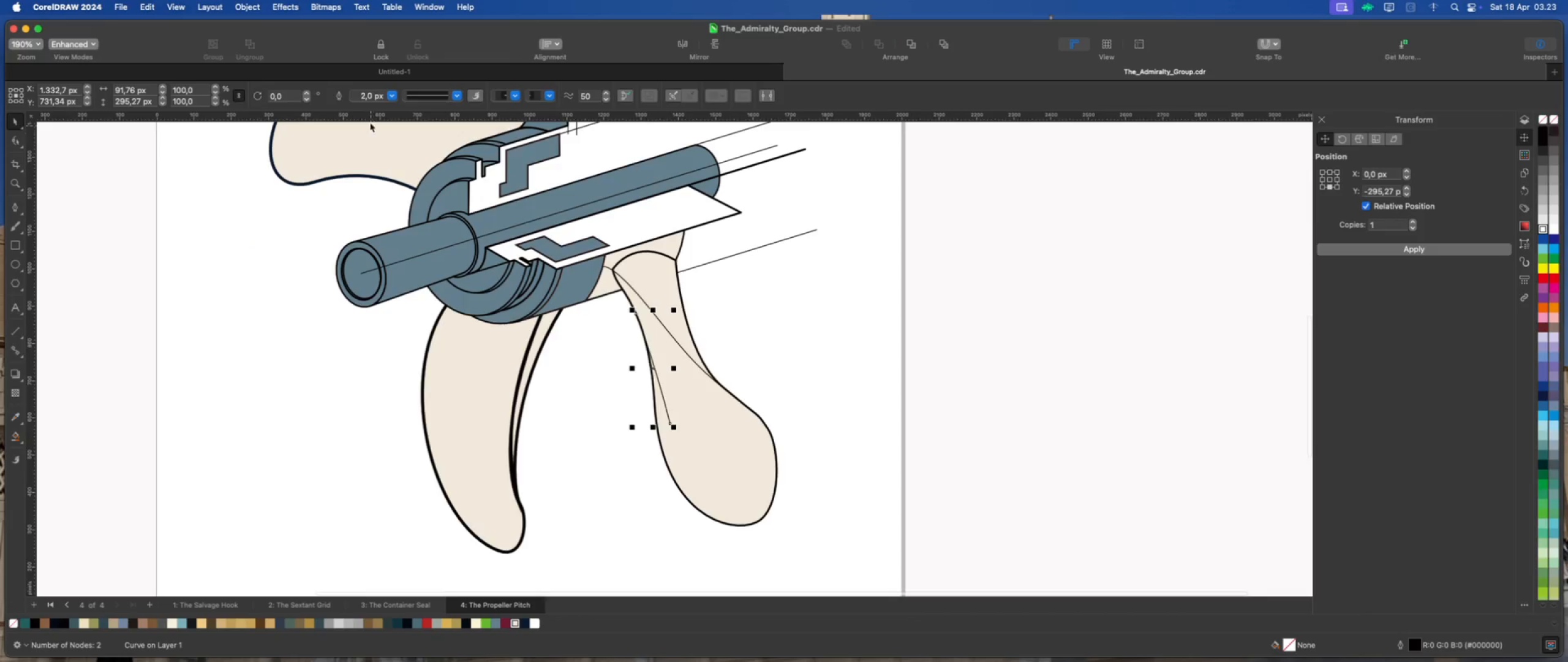 
left_click([393, 93])
 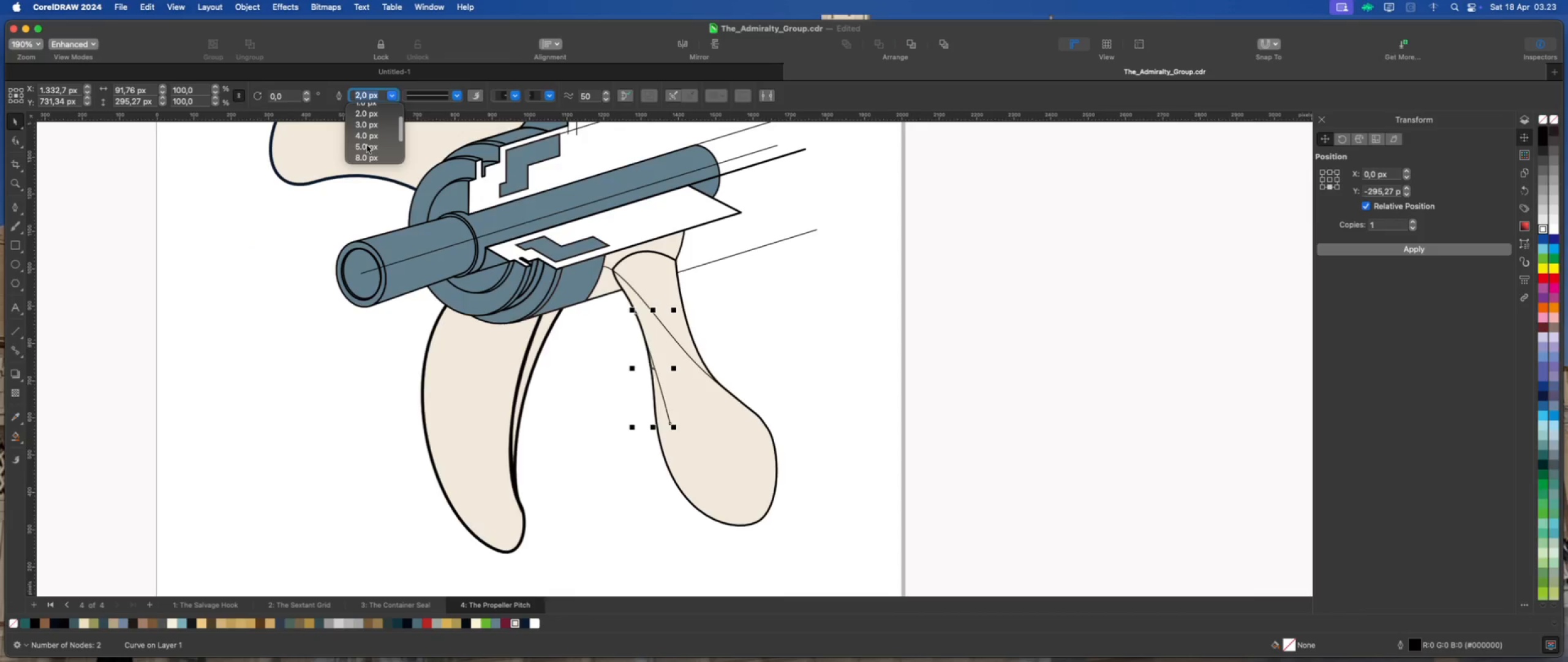 
left_click([367, 145])
 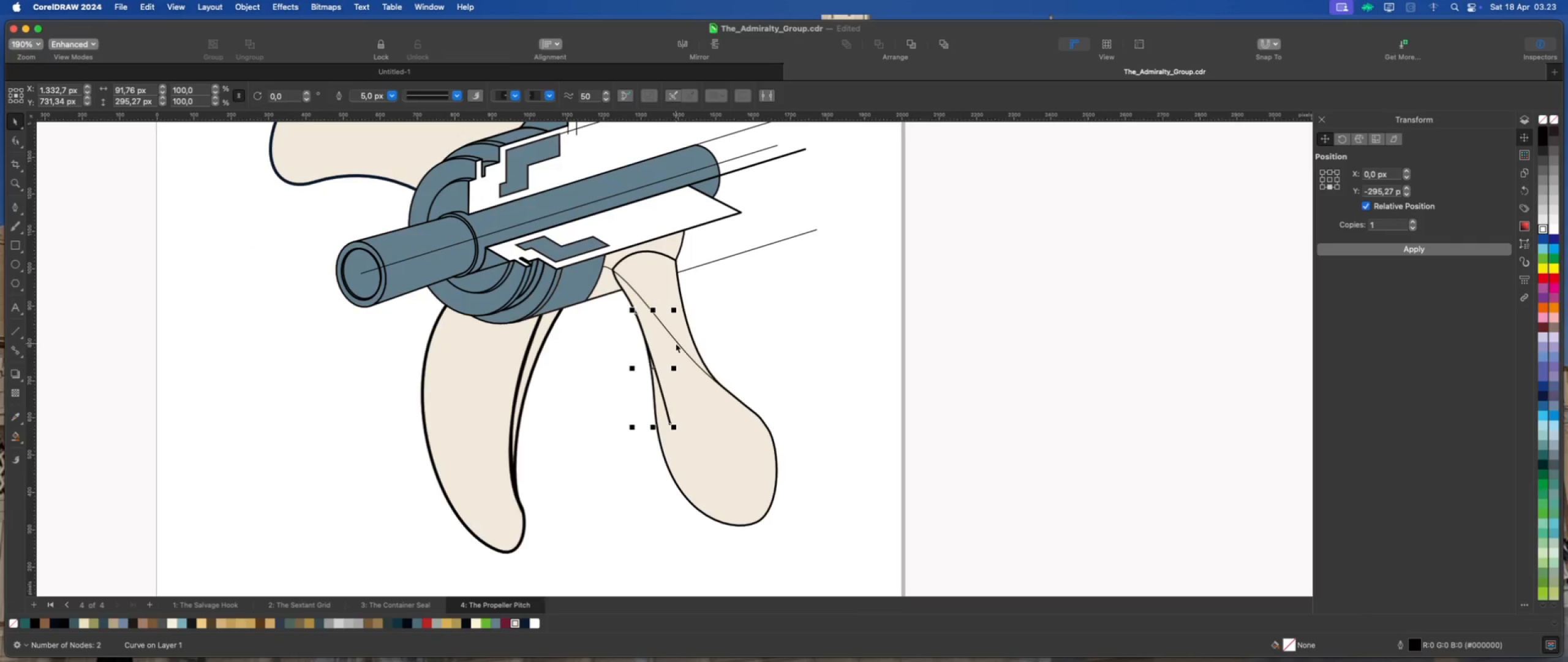 
left_click([677, 343])
 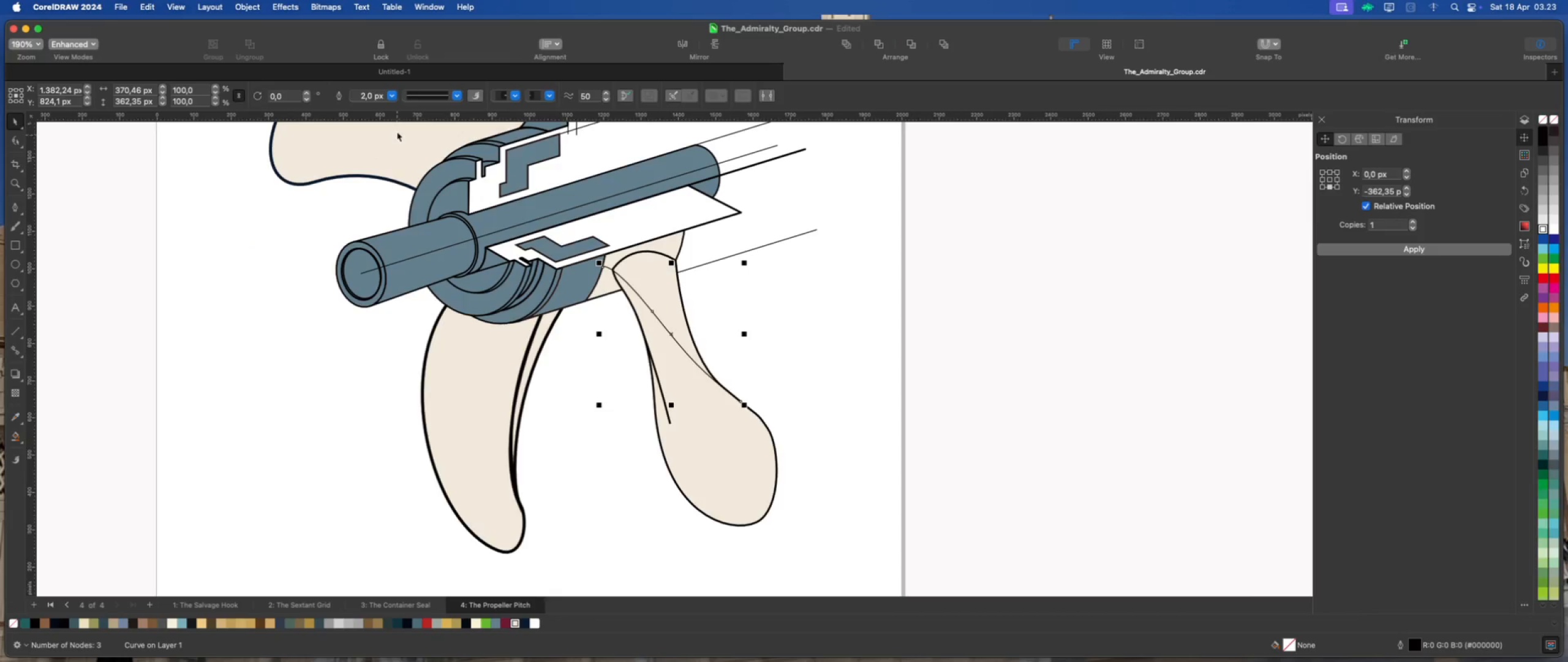 
left_click([389, 96])
 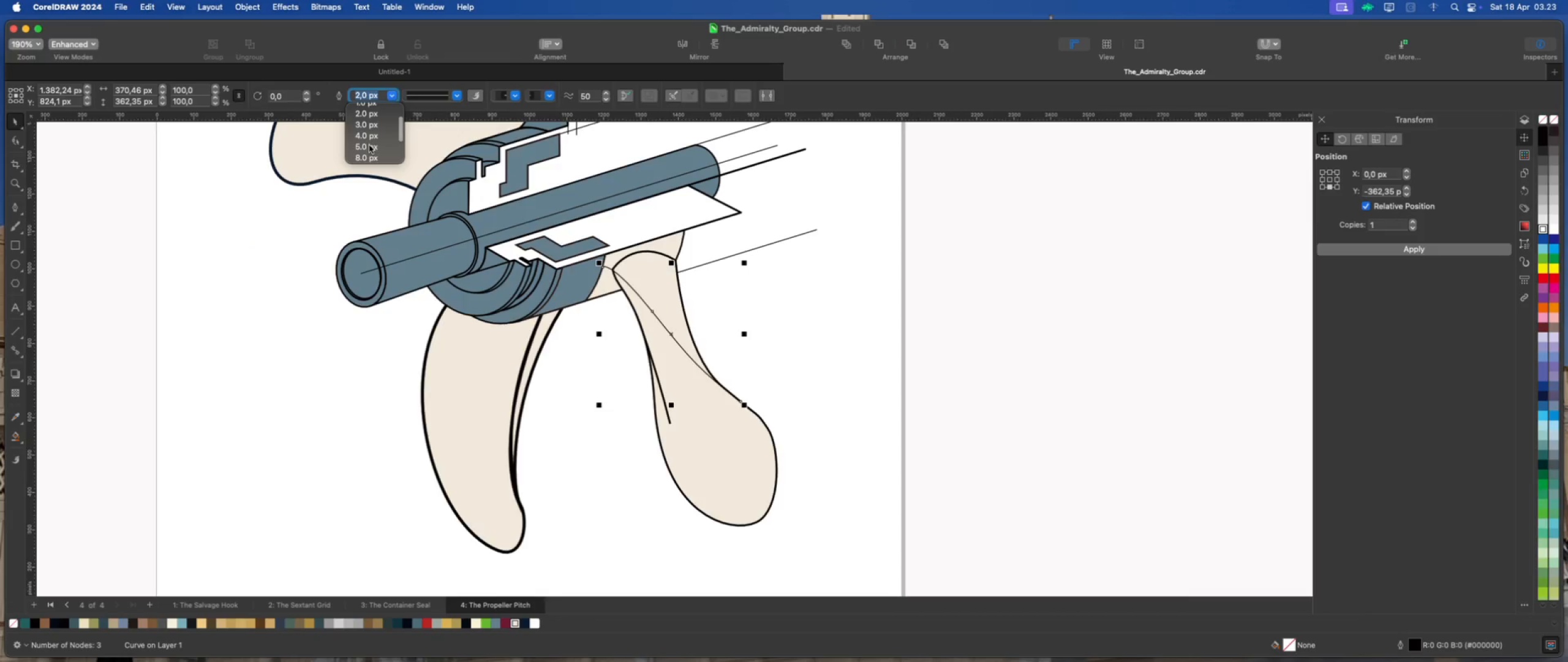 
left_click([369, 146])
 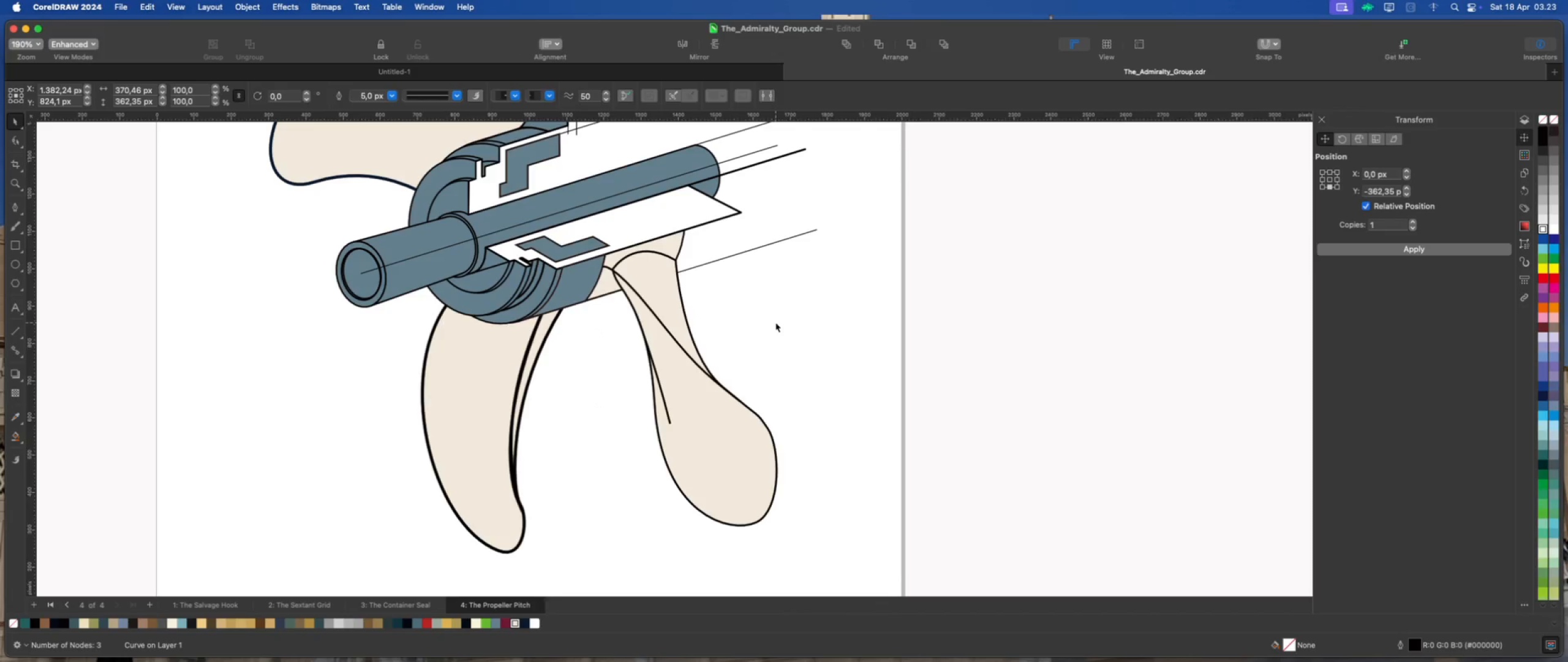 
scroll: coordinate [699, 341], scroll_direction: down, amount: 4.0
 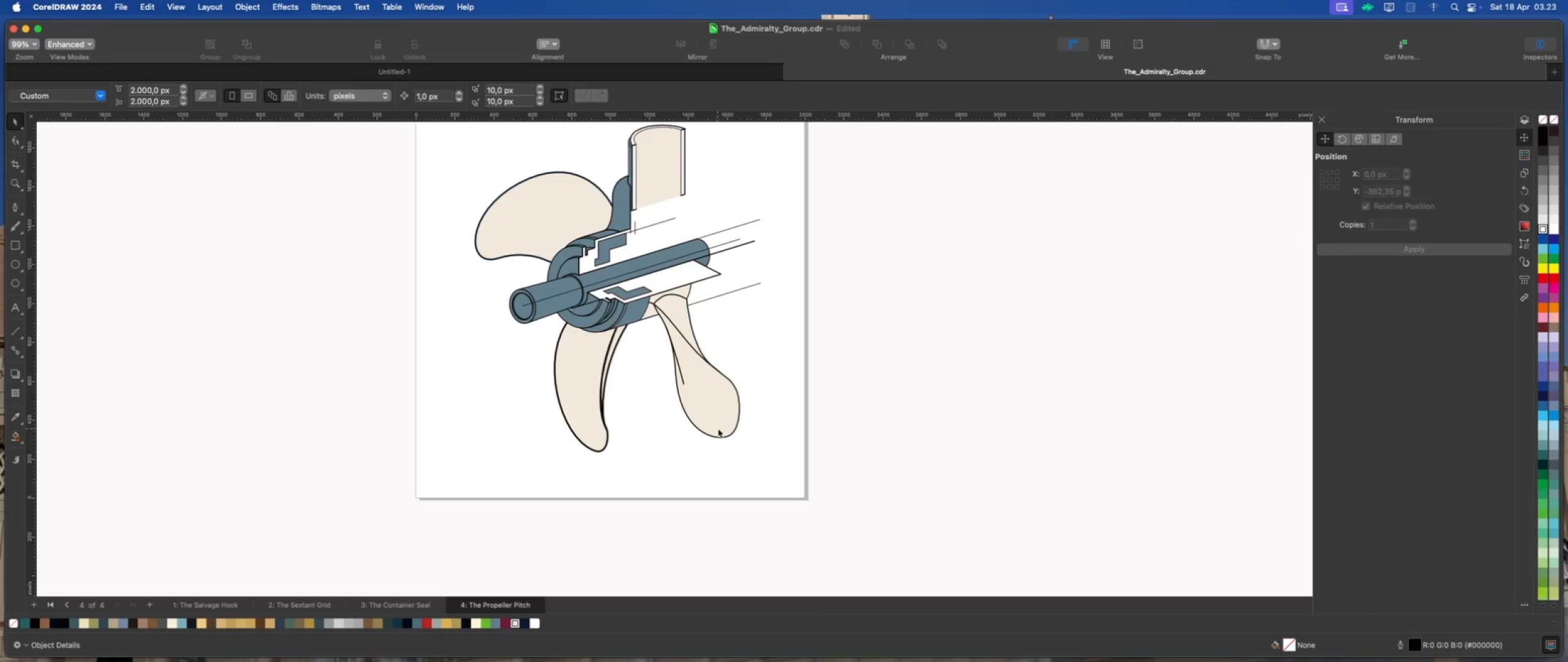 
wait(5.86)
 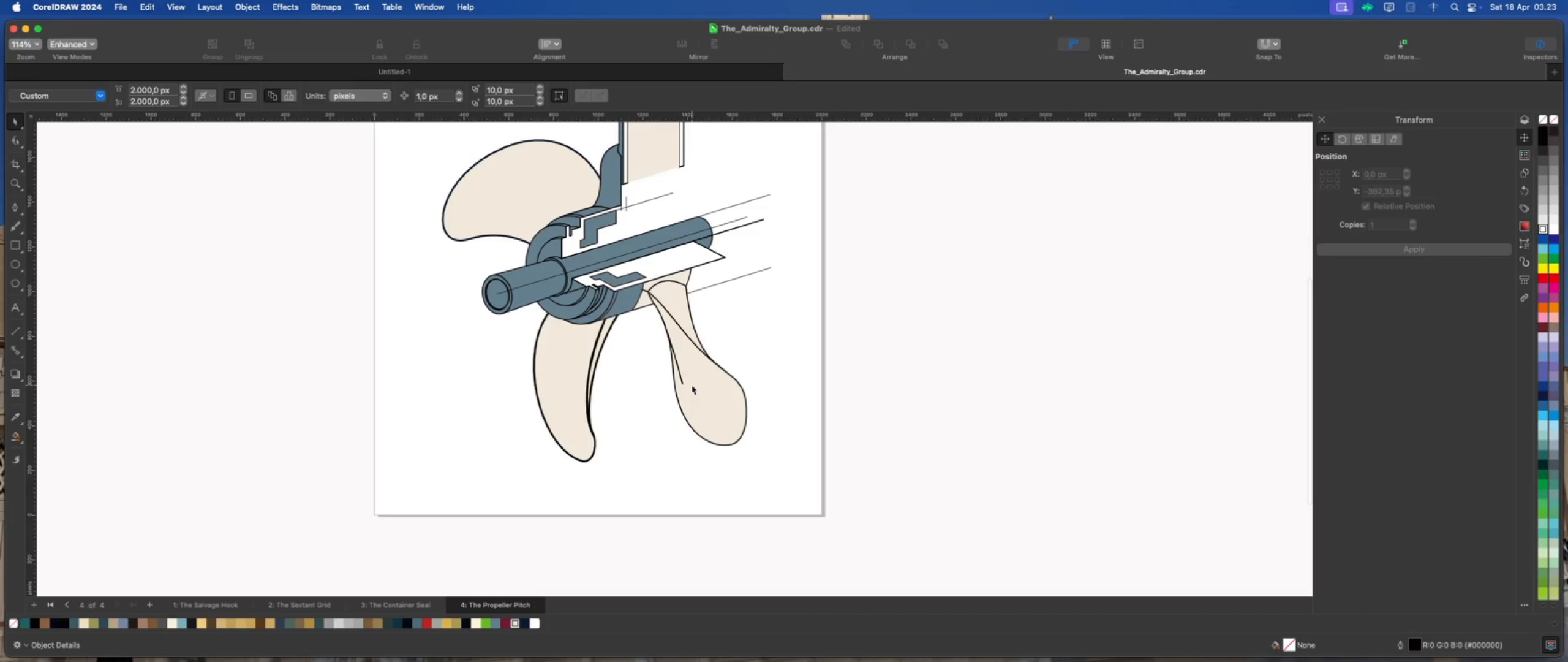 
left_click([692, 385])
 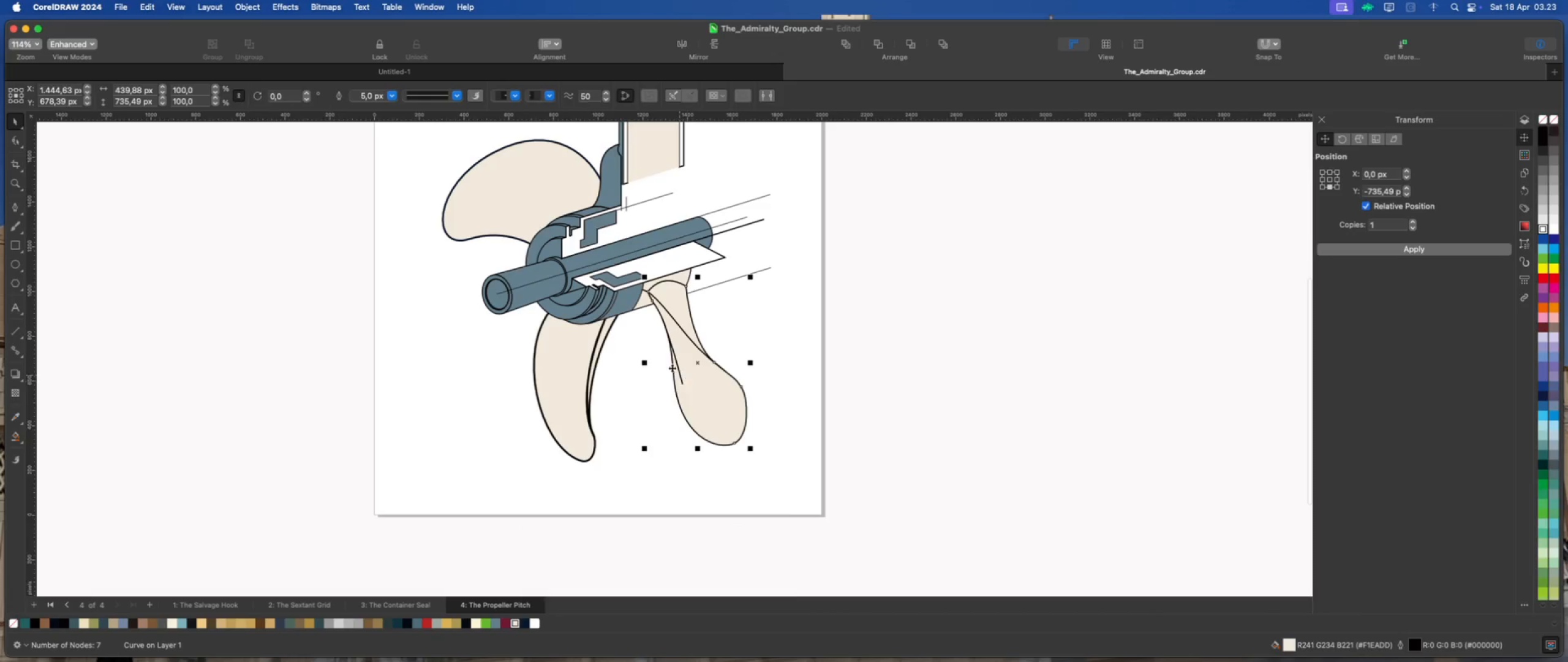 
scroll: coordinate [672, 367], scroll_direction: up, amount: 3.0
 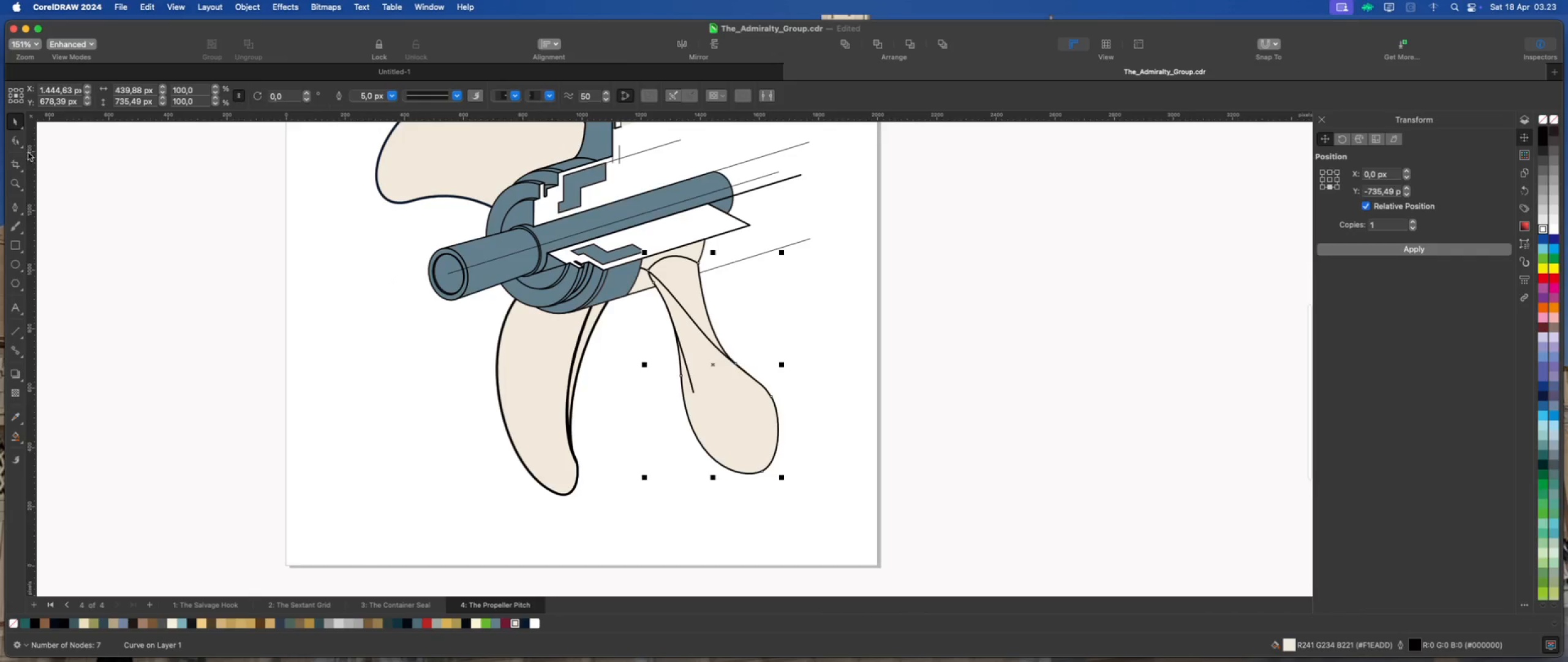 
left_click([15, 137])
 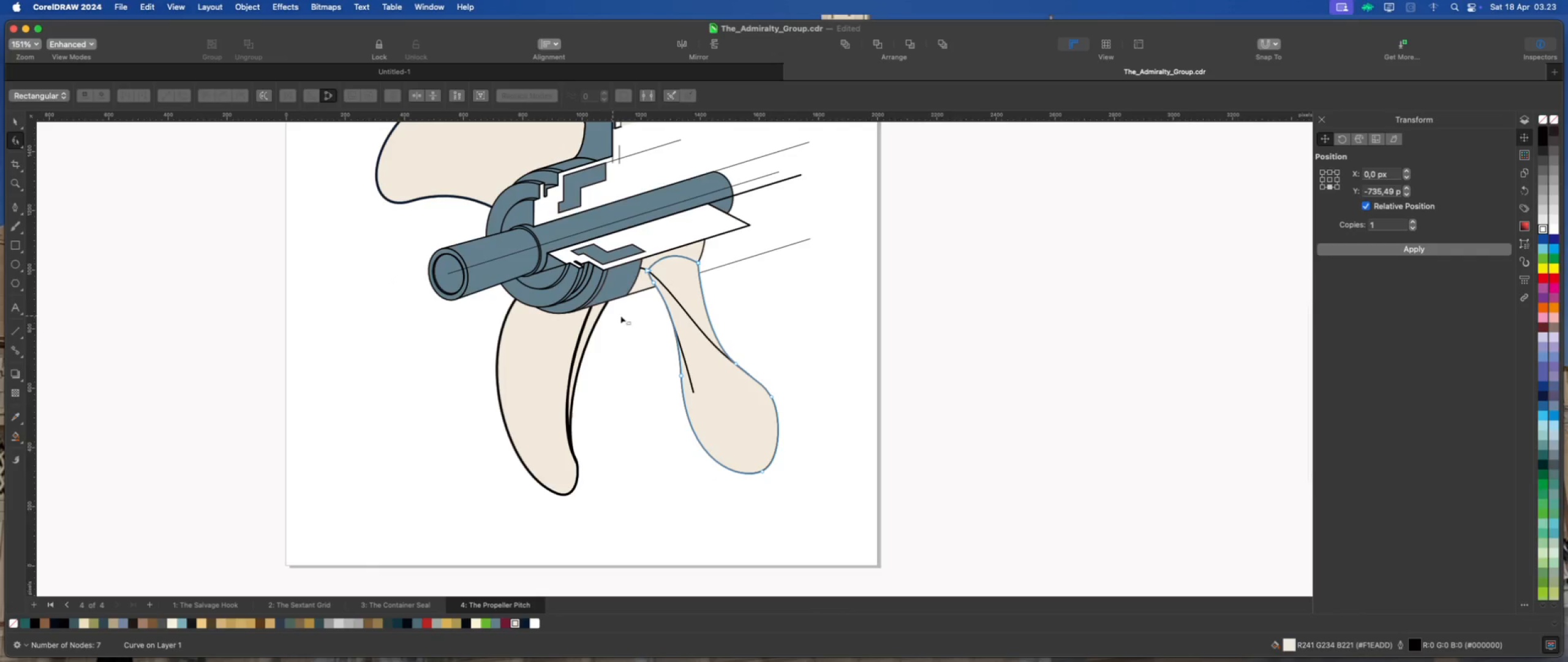 
left_click([653, 278])
 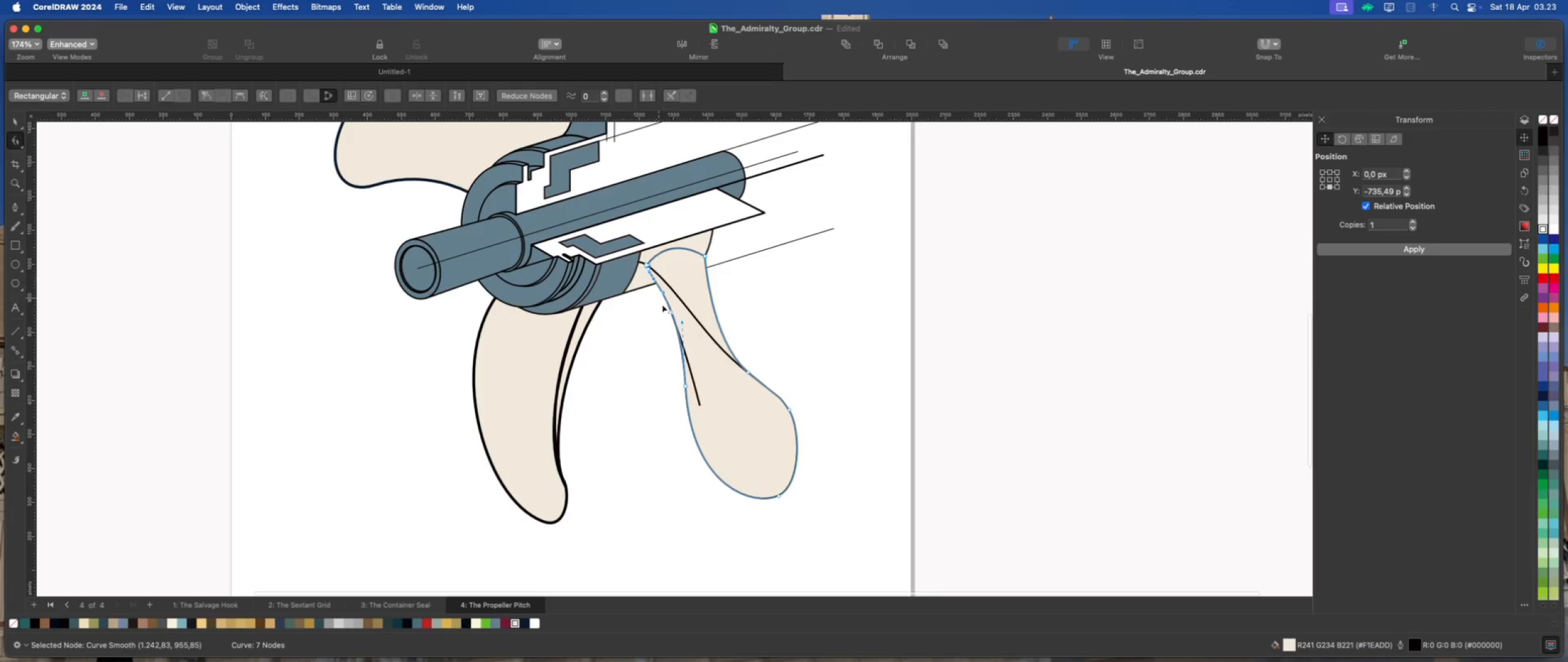 
scroll: coordinate [652, 308], scroll_direction: up, amount: 1.0
 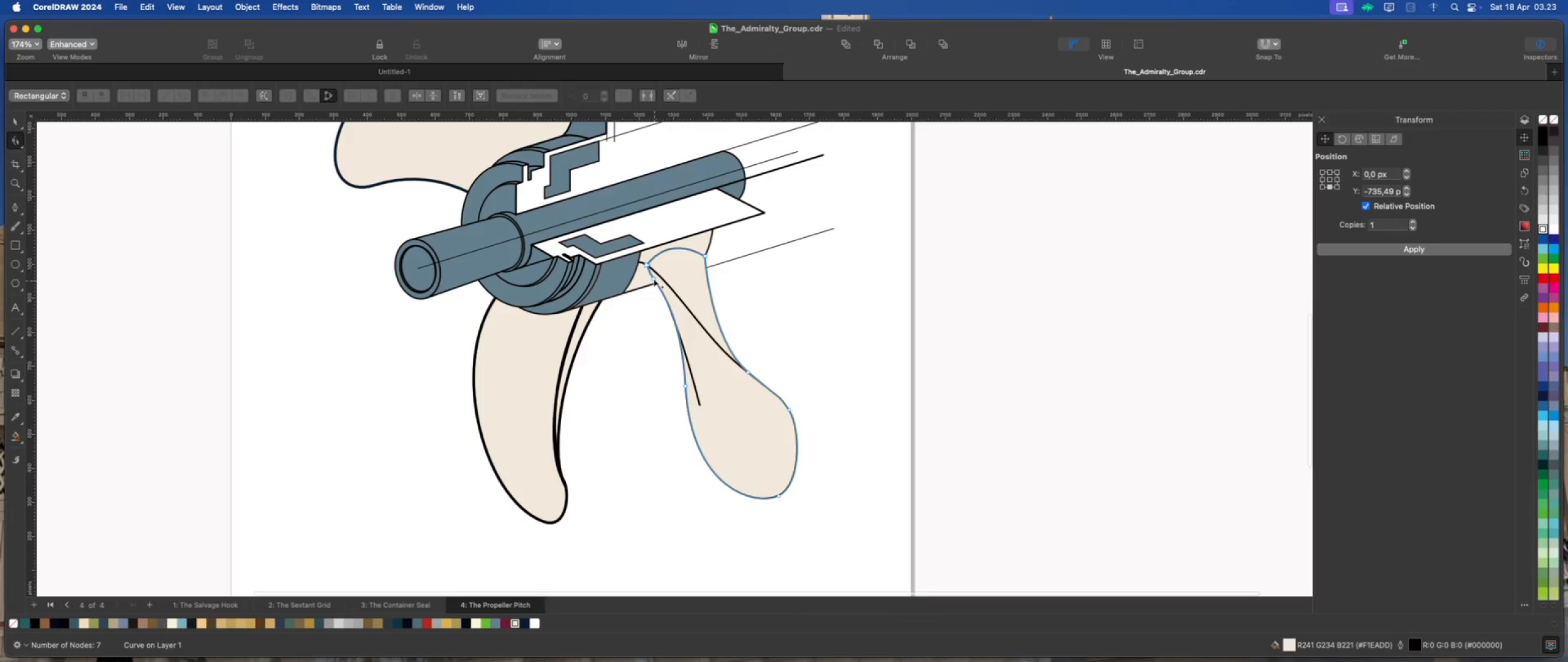 
left_click_drag(start_coordinate=[682, 321], to_coordinate=[678, 318])
 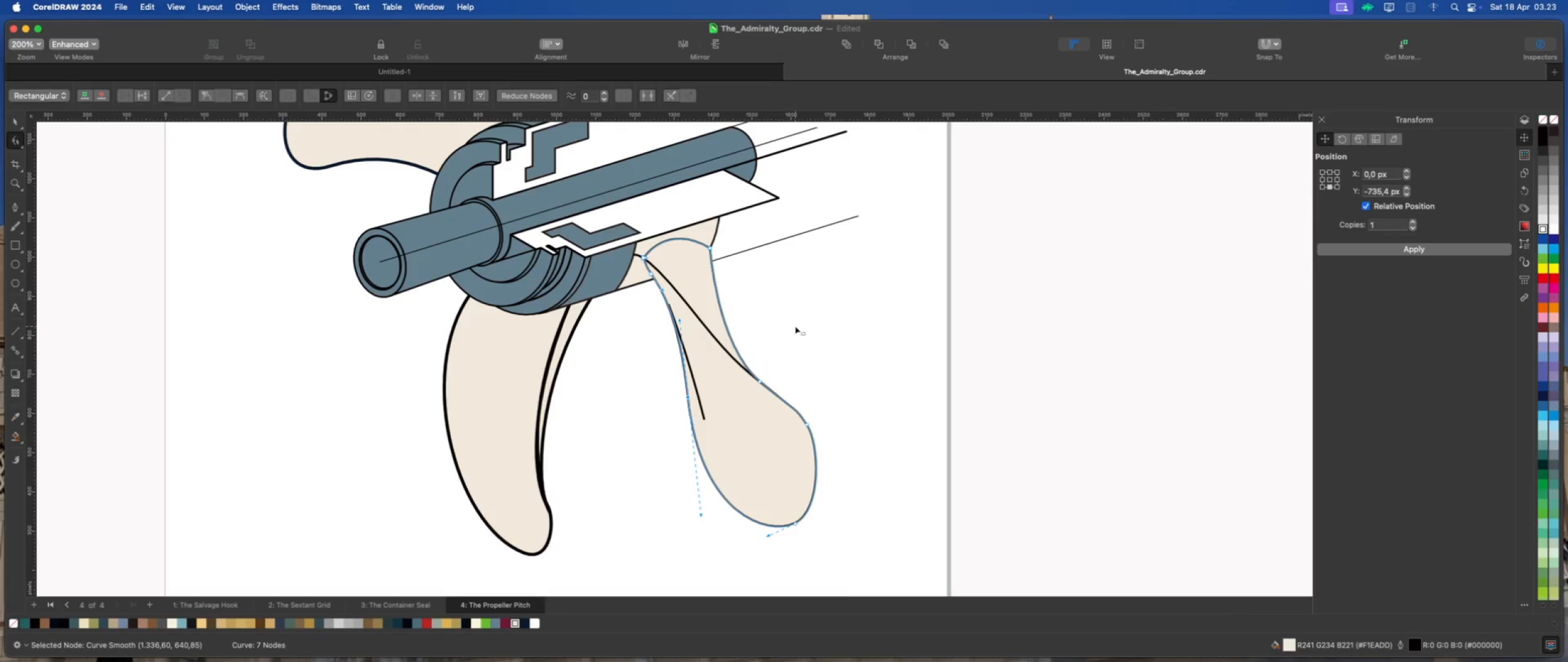 
scroll: coordinate [670, 312], scroll_direction: up, amount: 1.0
 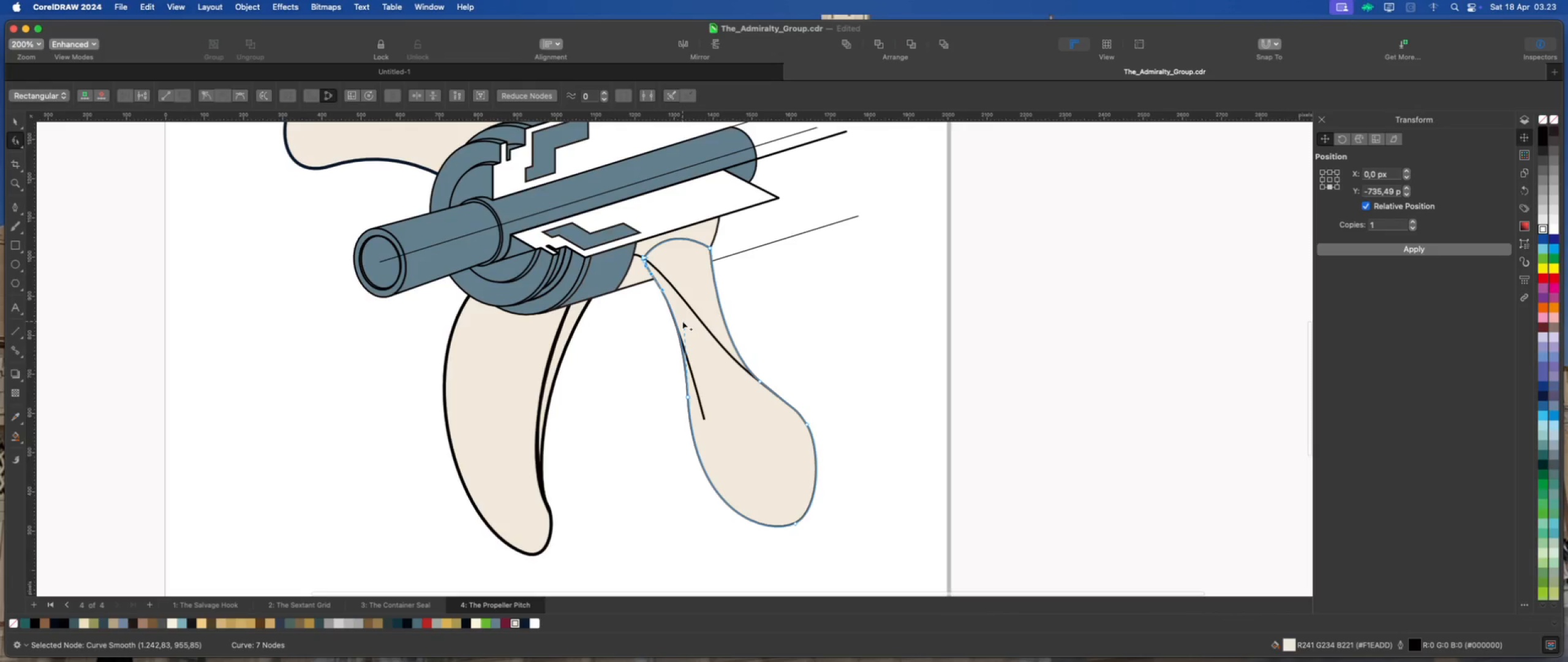 
scroll: coordinate [660, 351], scroll_direction: down, amount: 4.0
 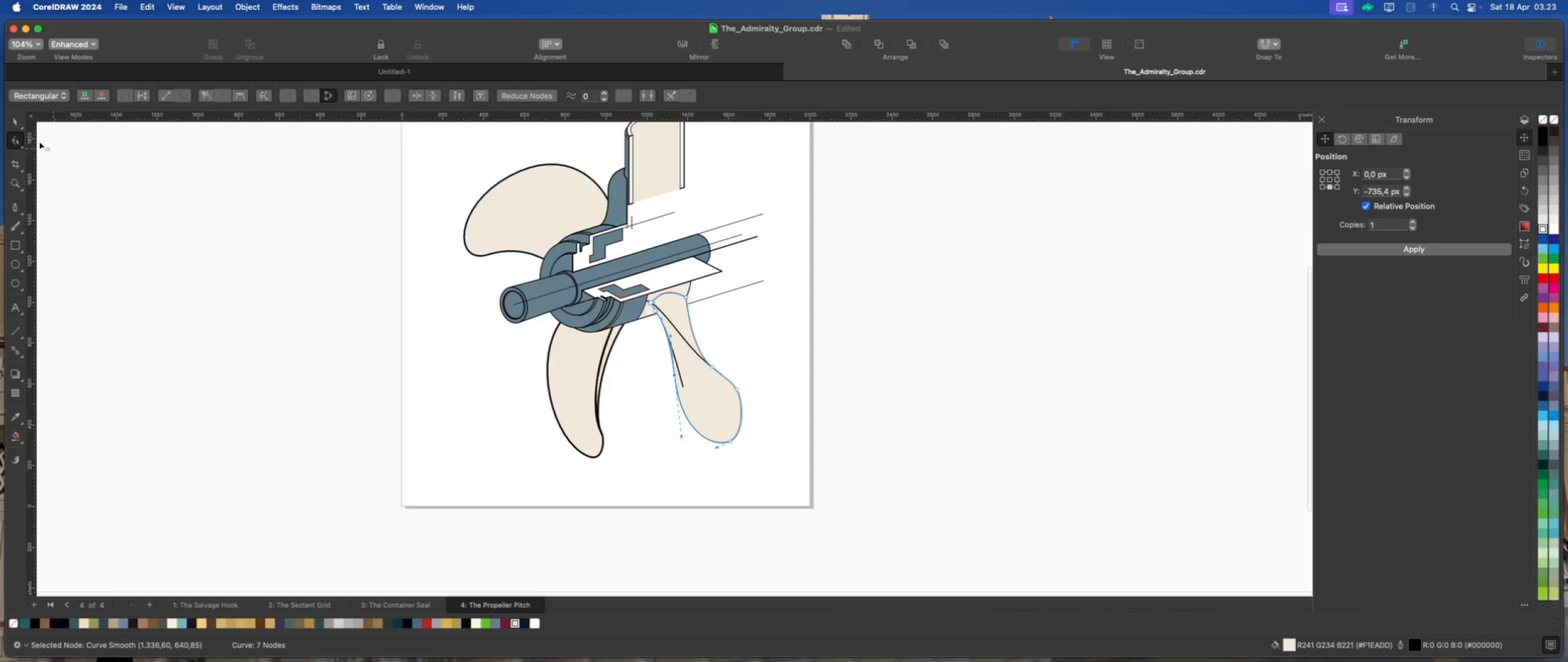 
left_click([18, 121])
 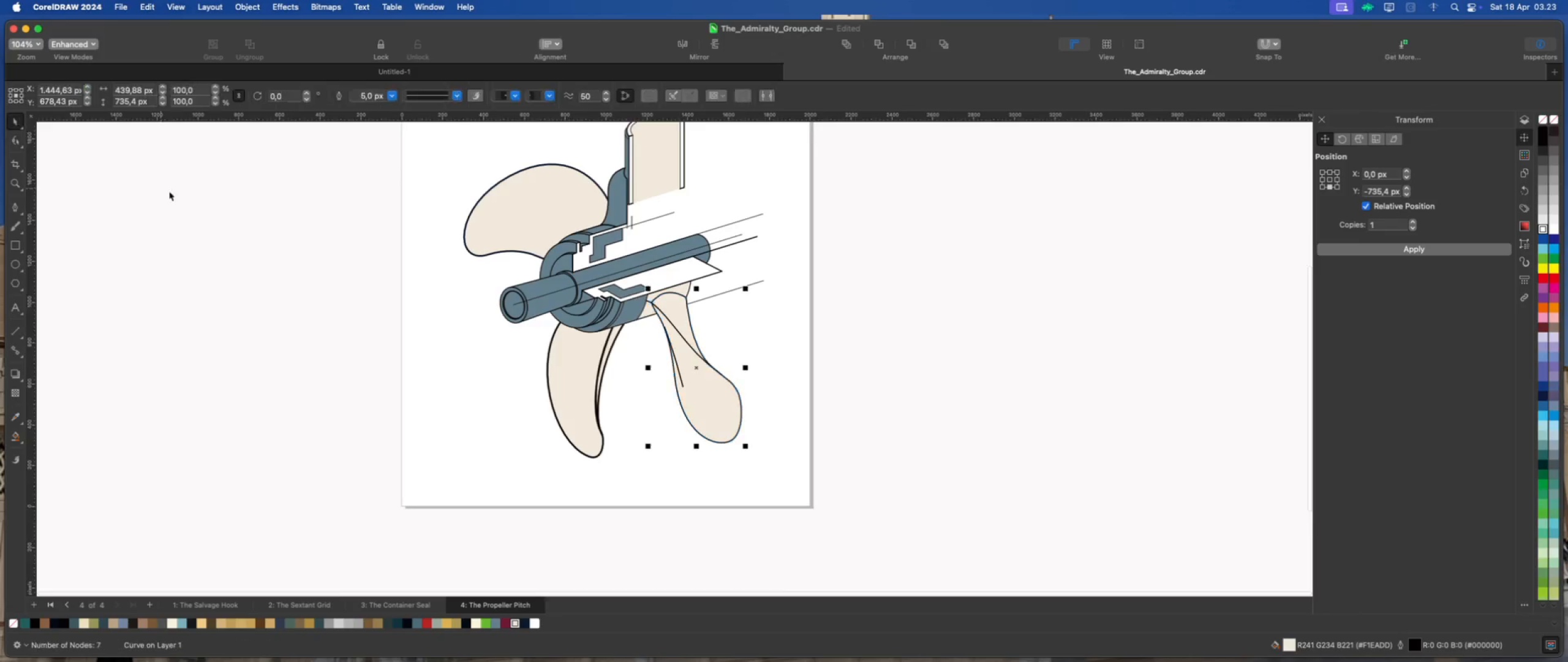 
left_click_drag(start_coordinate=[173, 192], to_coordinate=[180, 195])
 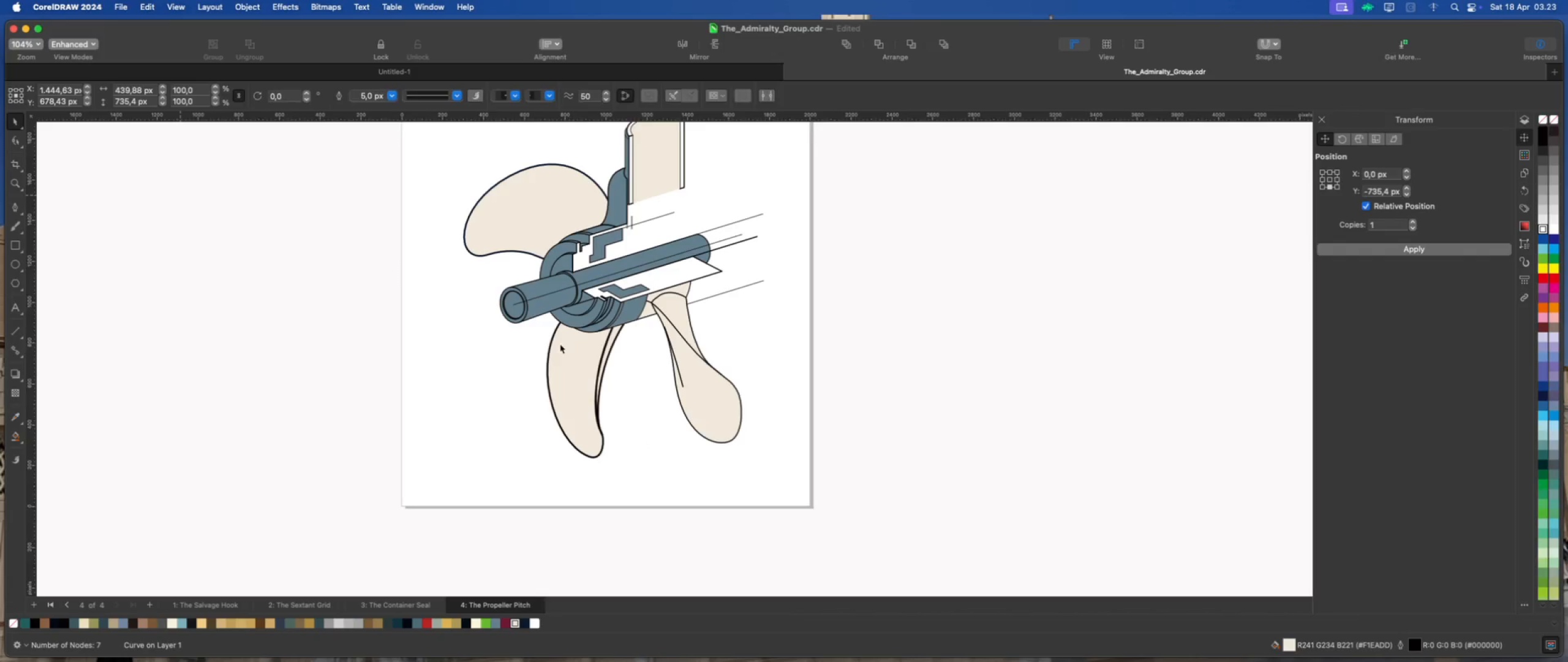 
scroll: coordinate [716, 327], scroll_direction: down, amount: 2.0
 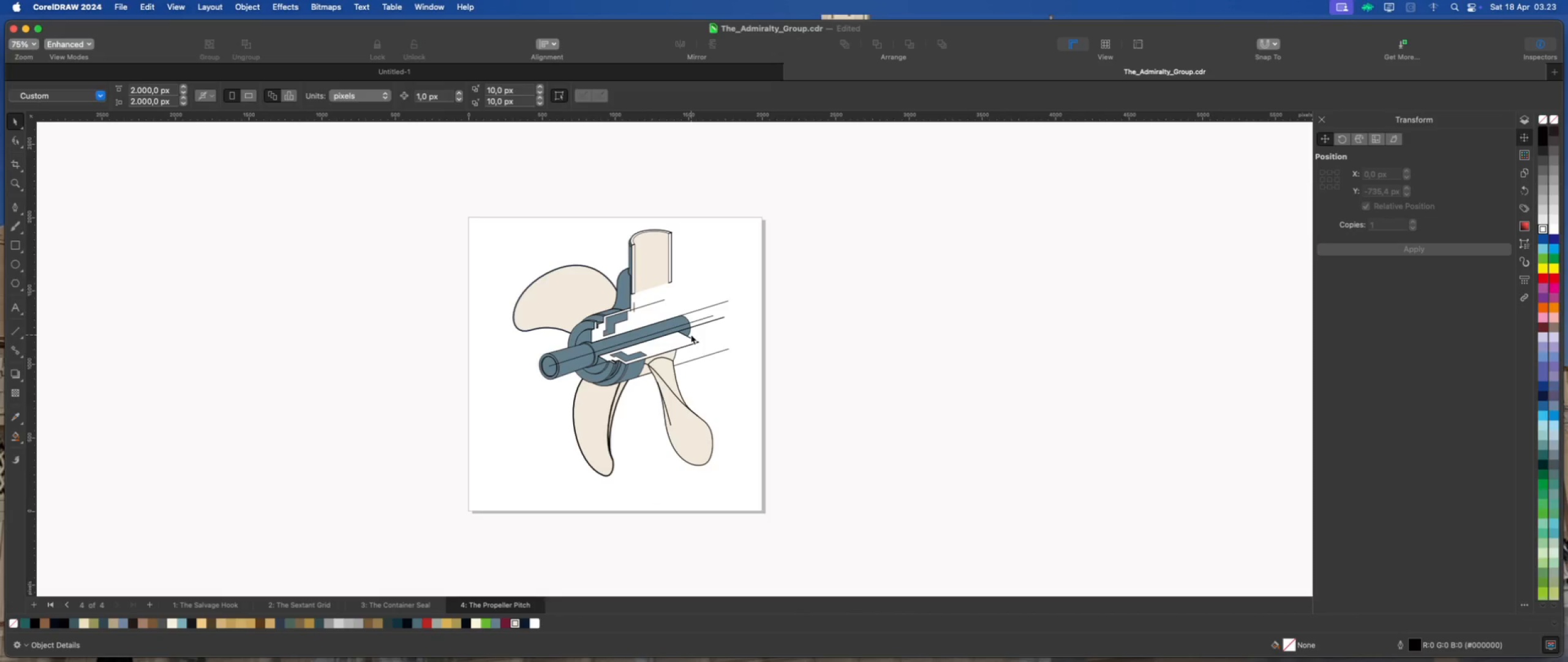 
scroll: coordinate [682, 336], scroll_direction: up, amount: 4.0
 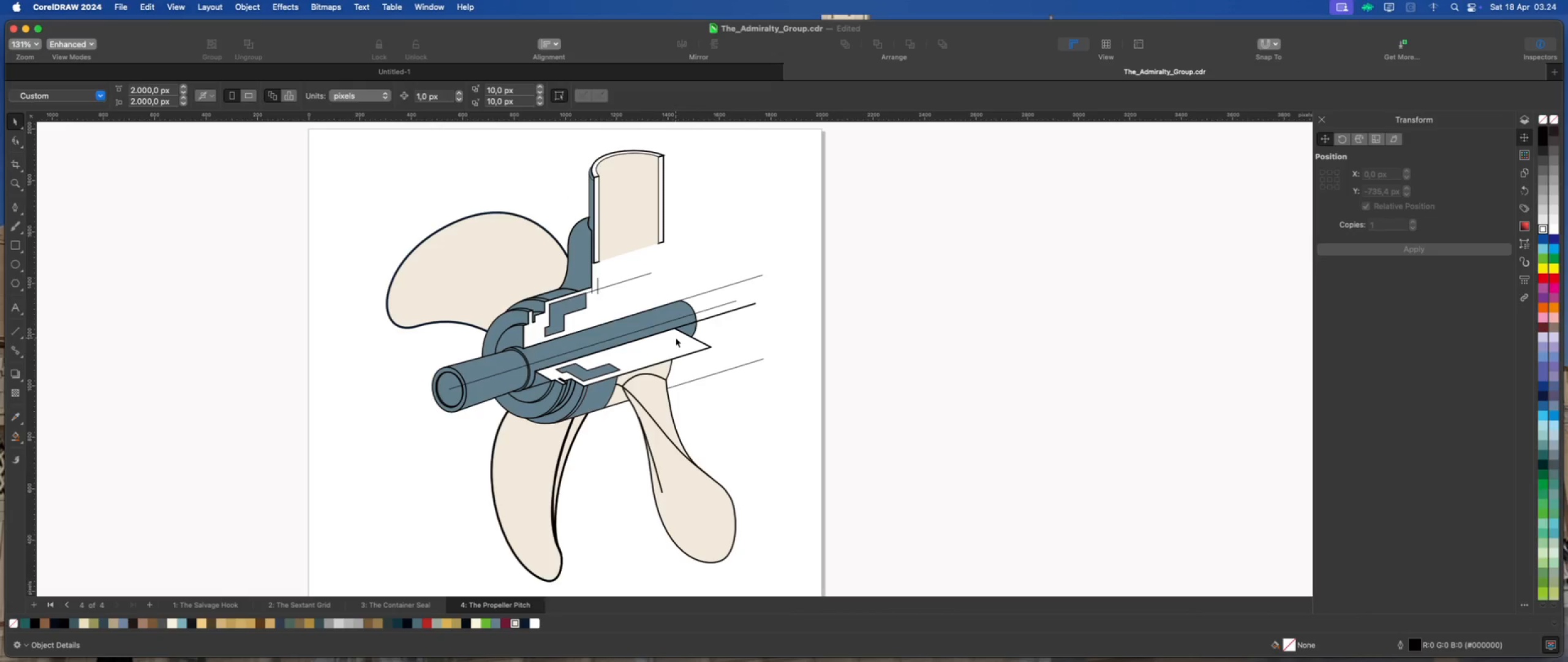 
left_click([611, 366])
 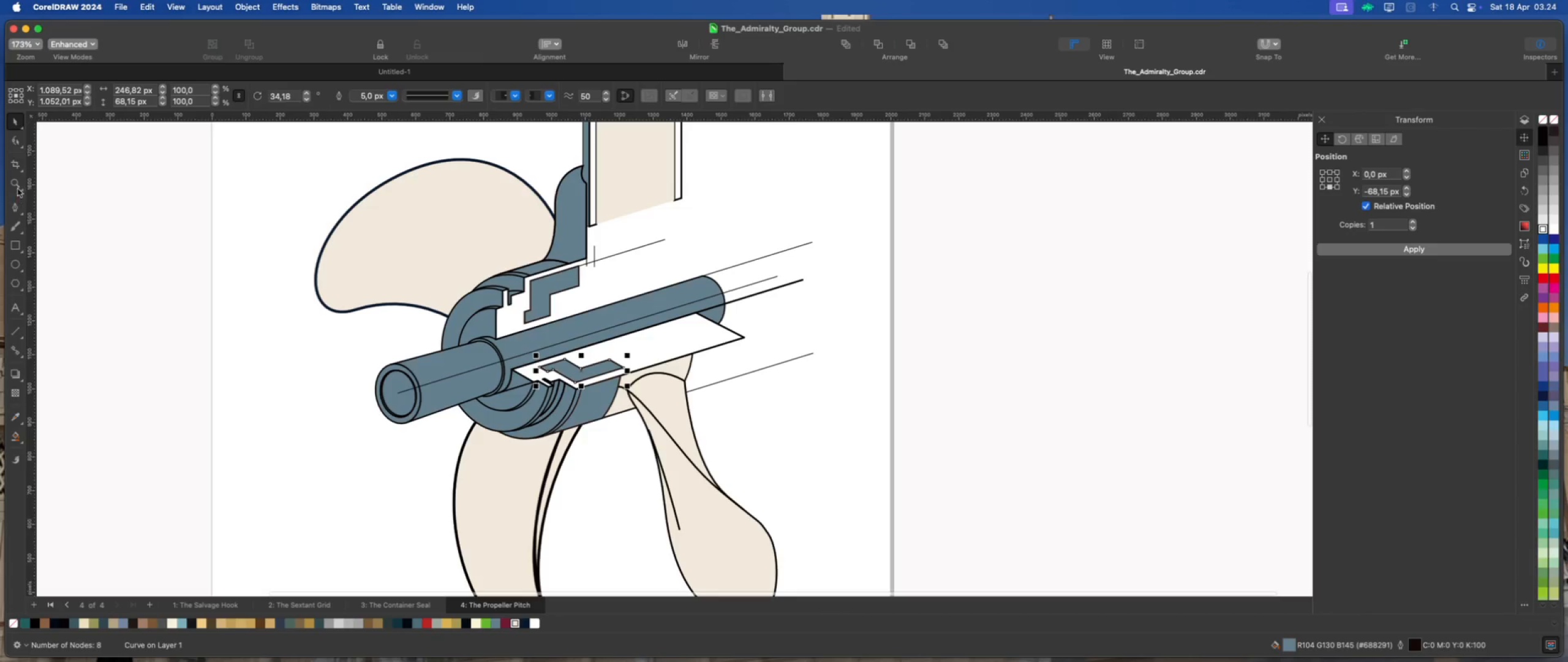 
scroll: coordinate [627, 365], scroll_direction: up, amount: 2.0
 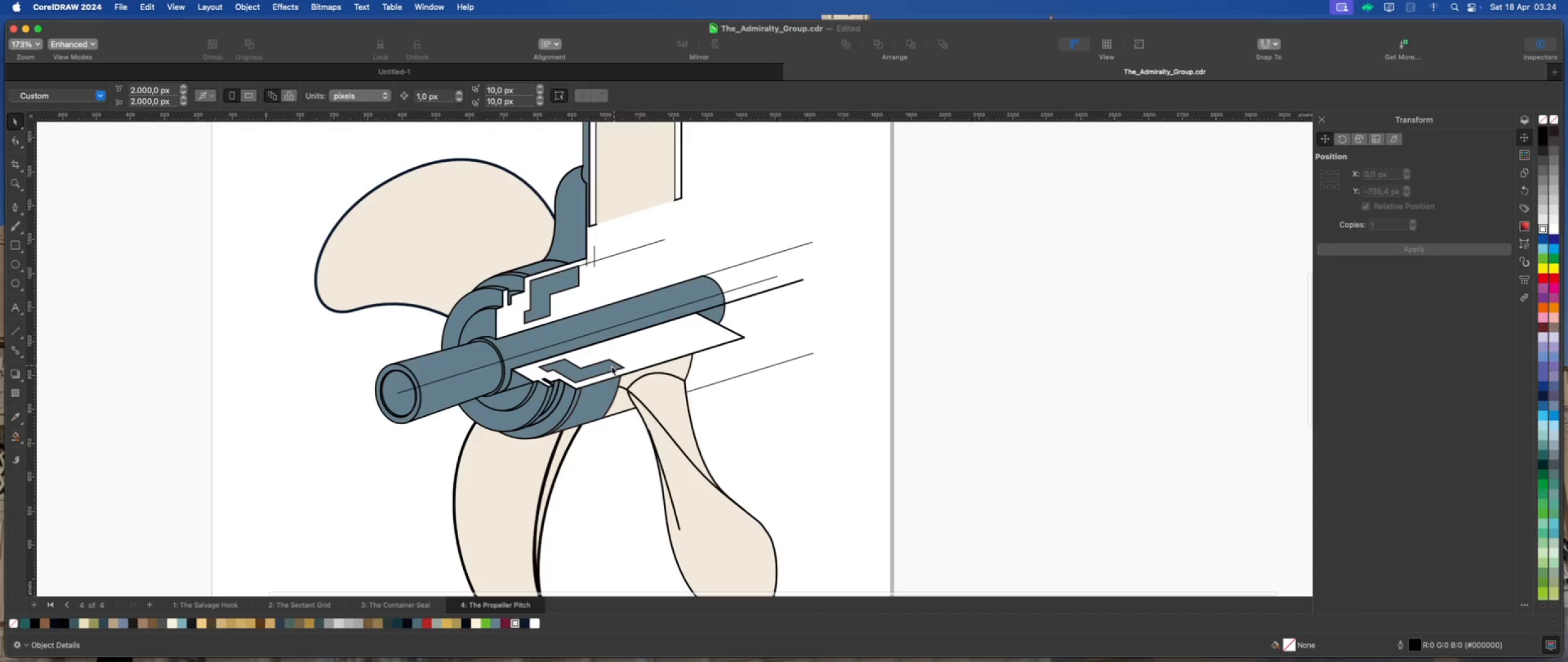 
left_click([14, 140])
 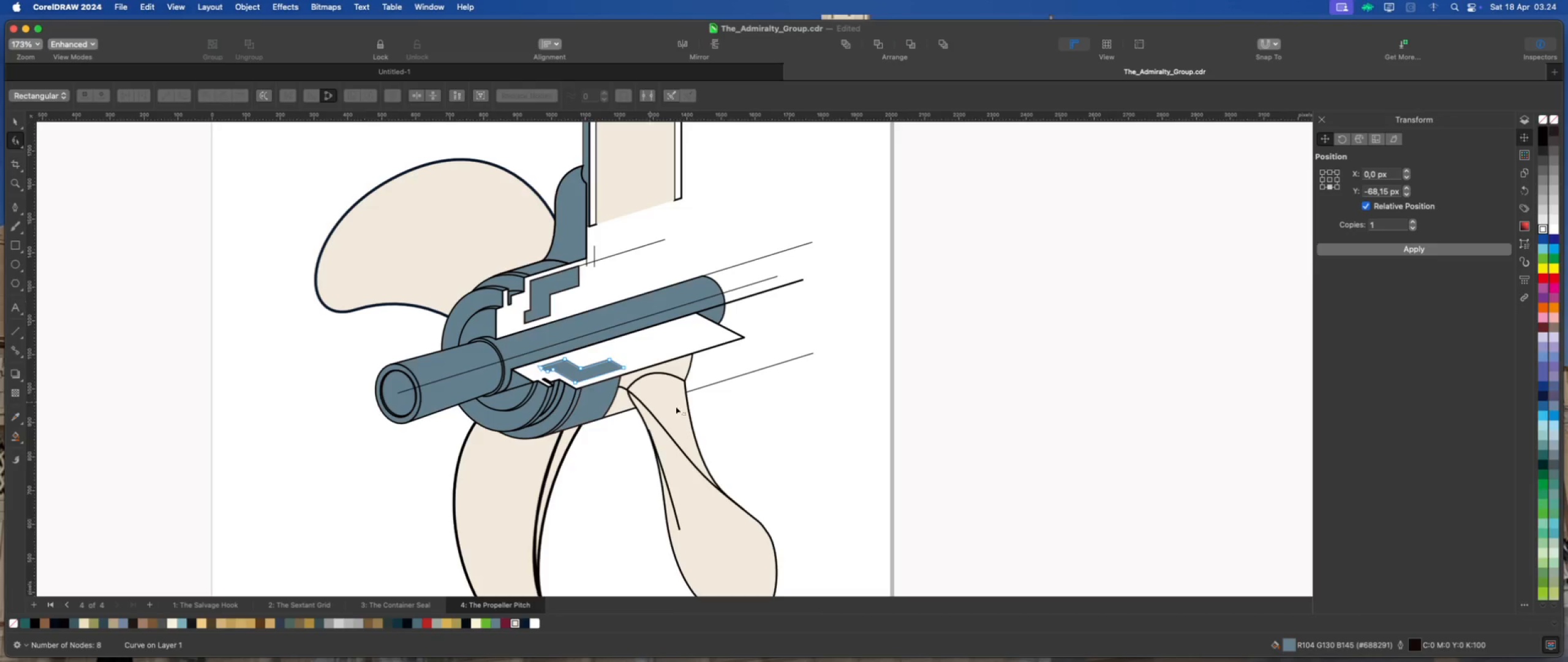 
scroll: coordinate [681, 406], scroll_direction: up, amount: 2.0
 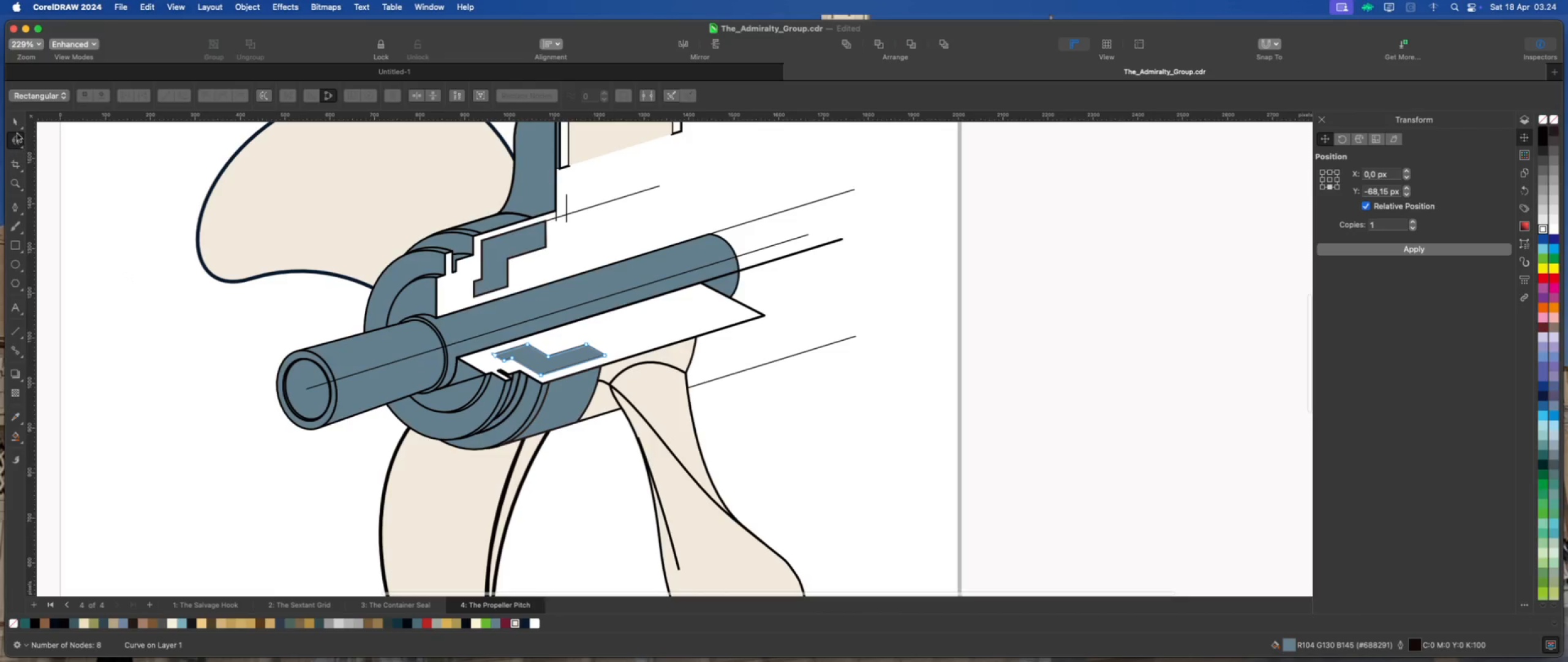 
left_click([15, 120])
 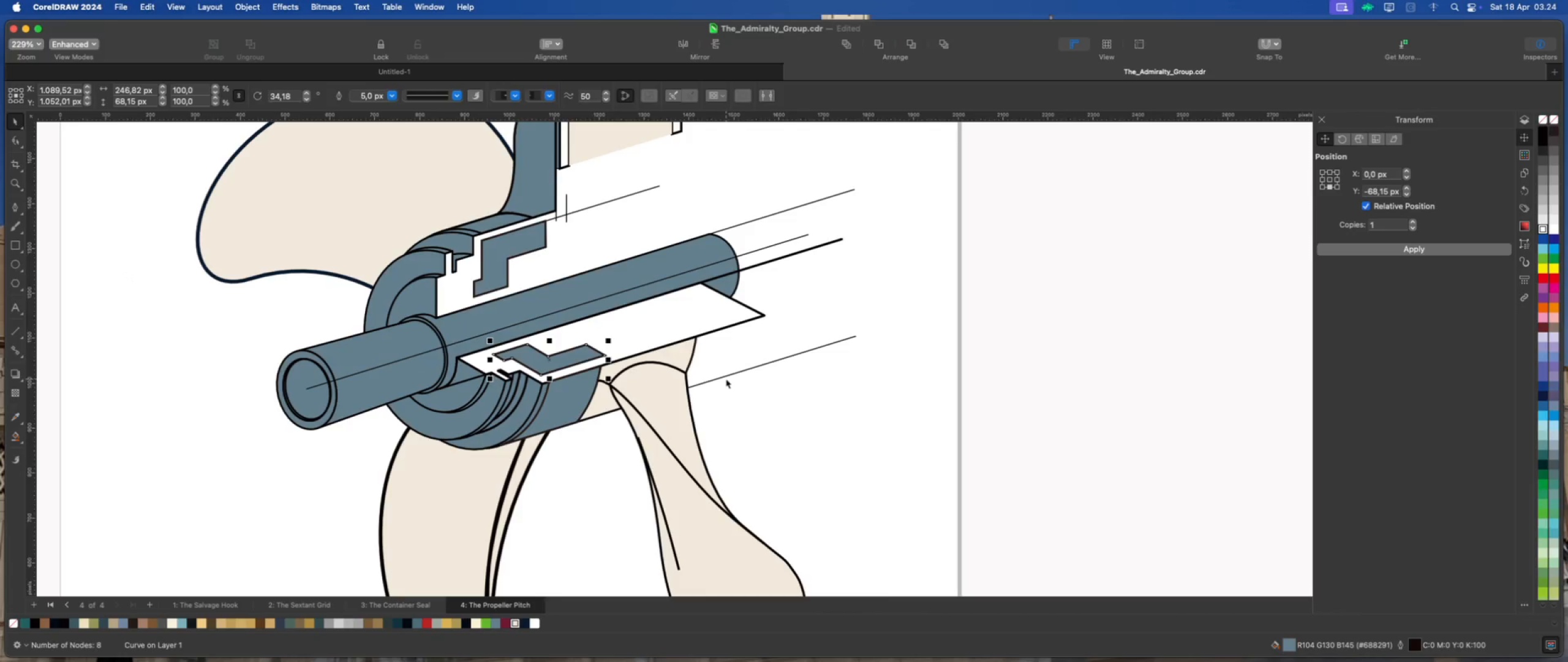 
left_click([726, 376])
 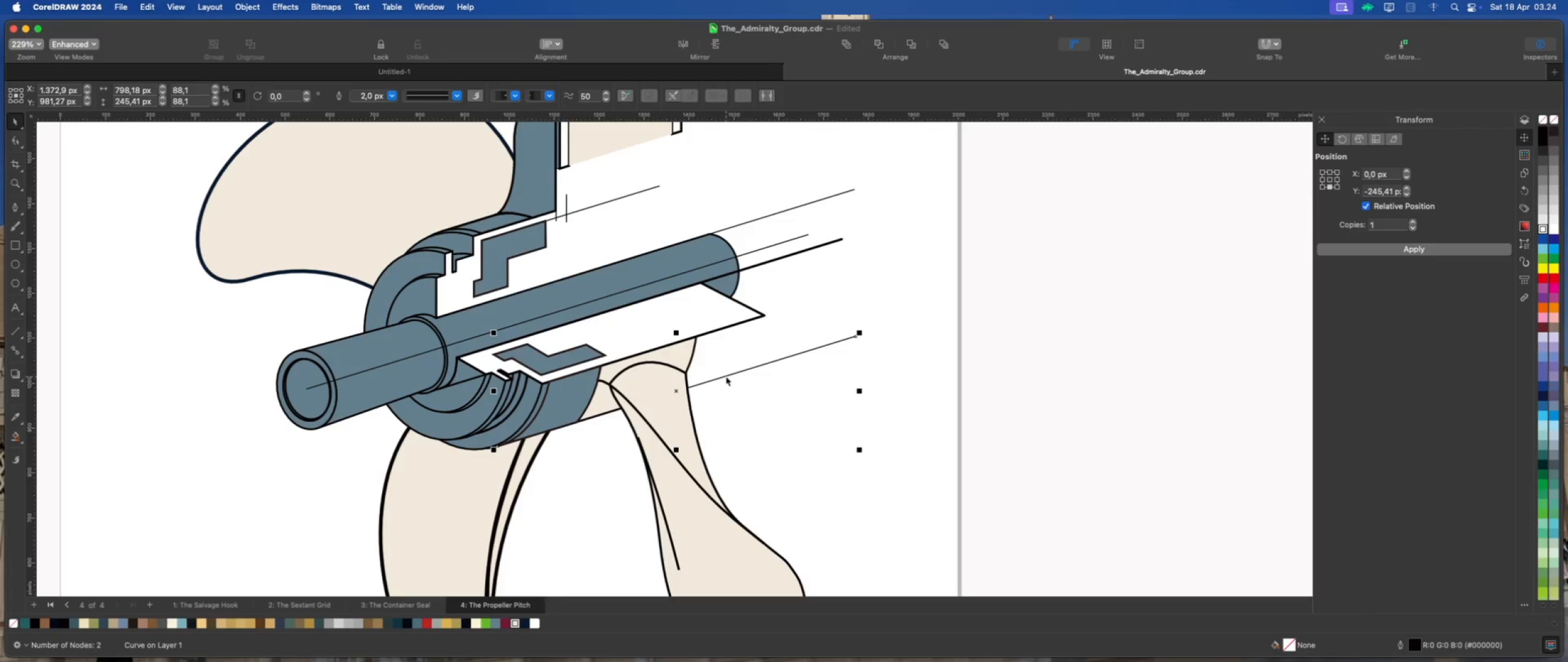 
key(Meta+D)
 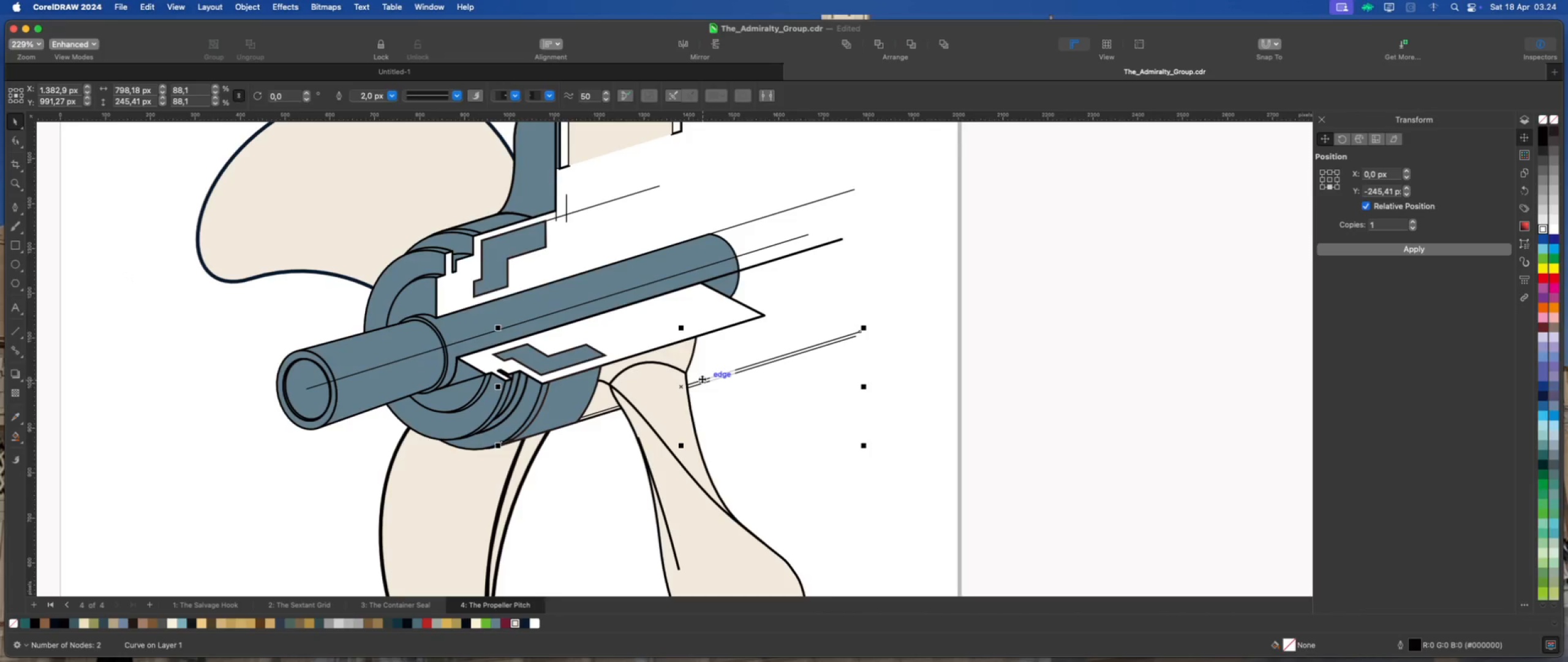 
left_click_drag(start_coordinate=[702, 379], to_coordinate=[662, 335])
 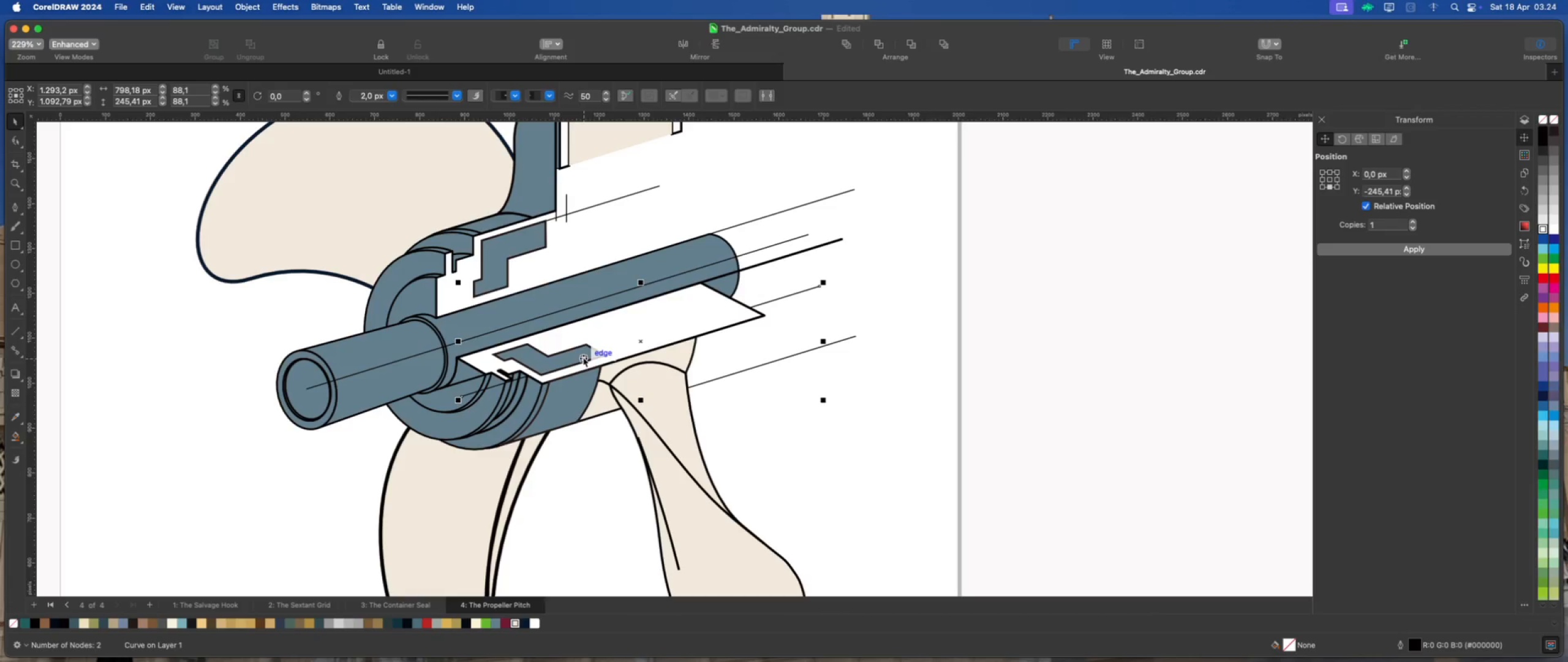 
left_click_drag(start_coordinate=[583, 357], to_coordinate=[583, 362])
 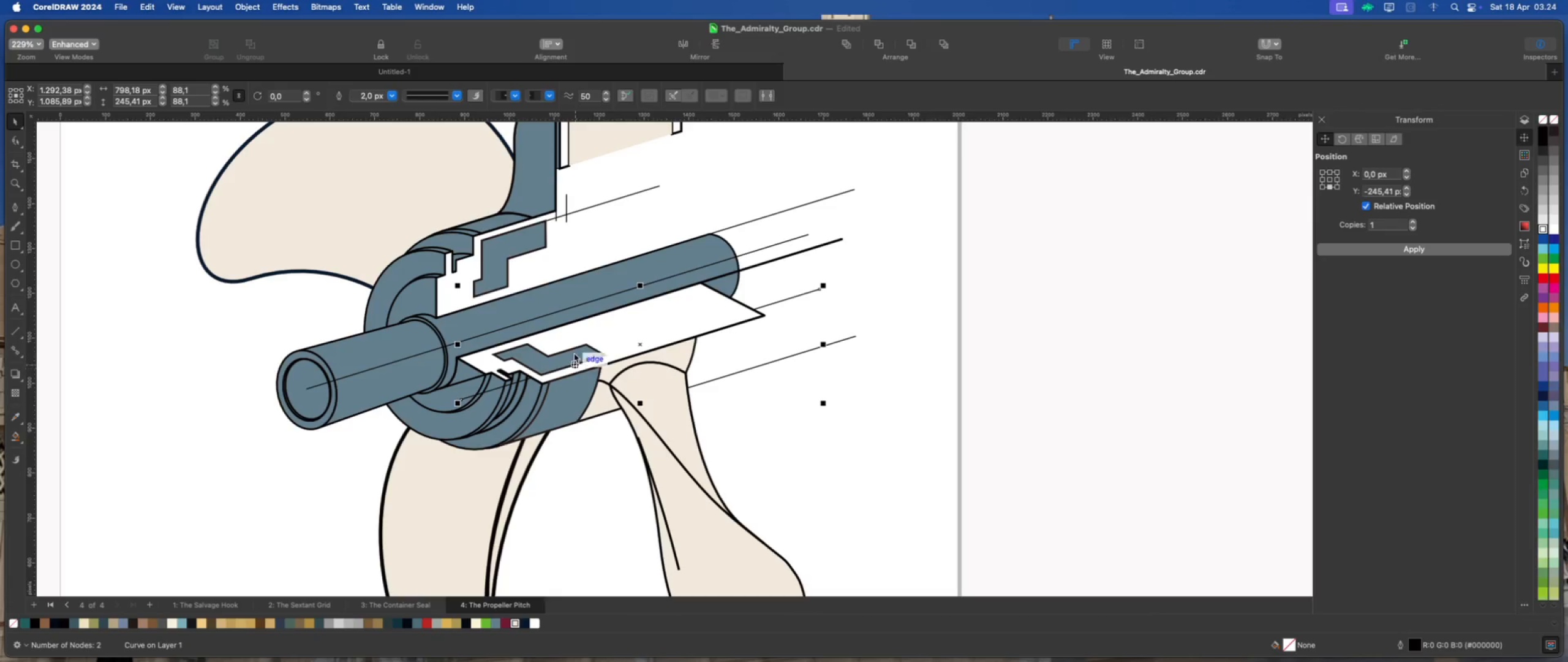 
left_click([573, 352])
 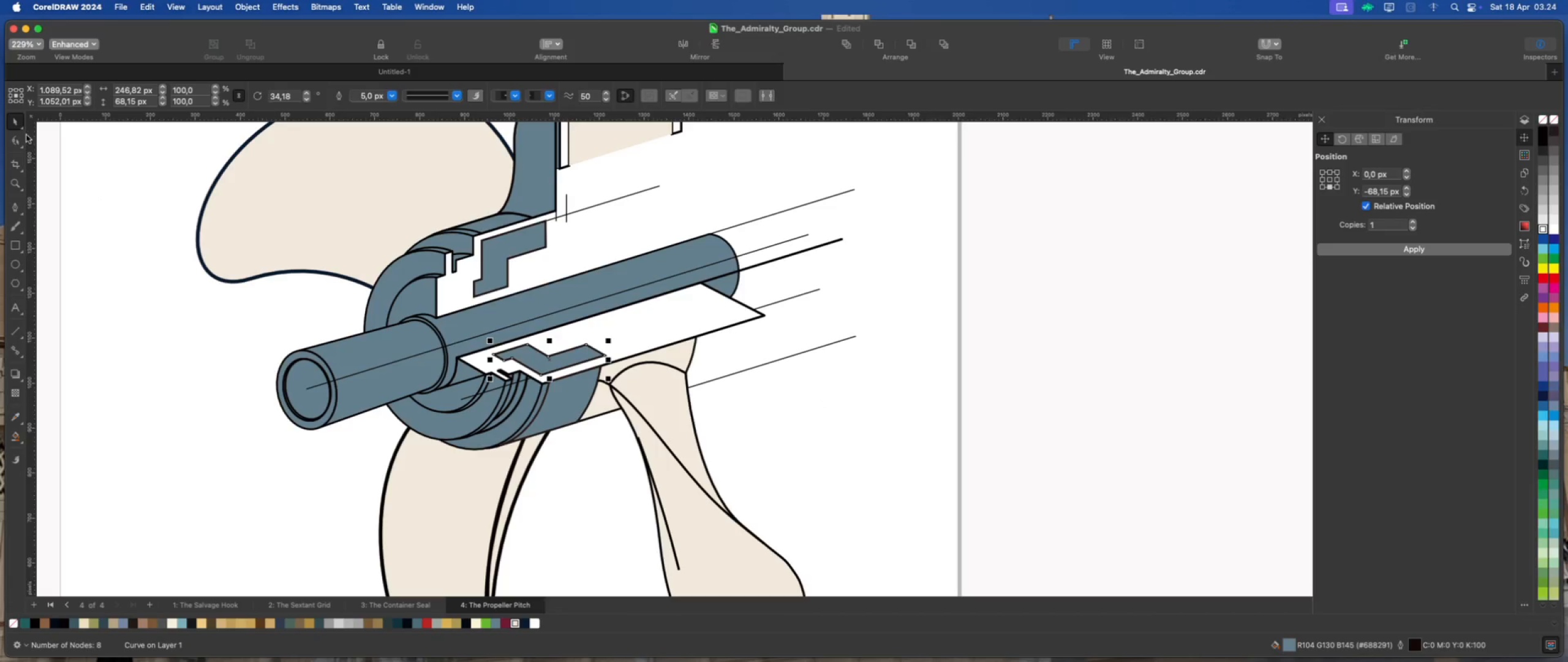 
left_click([15, 139])
 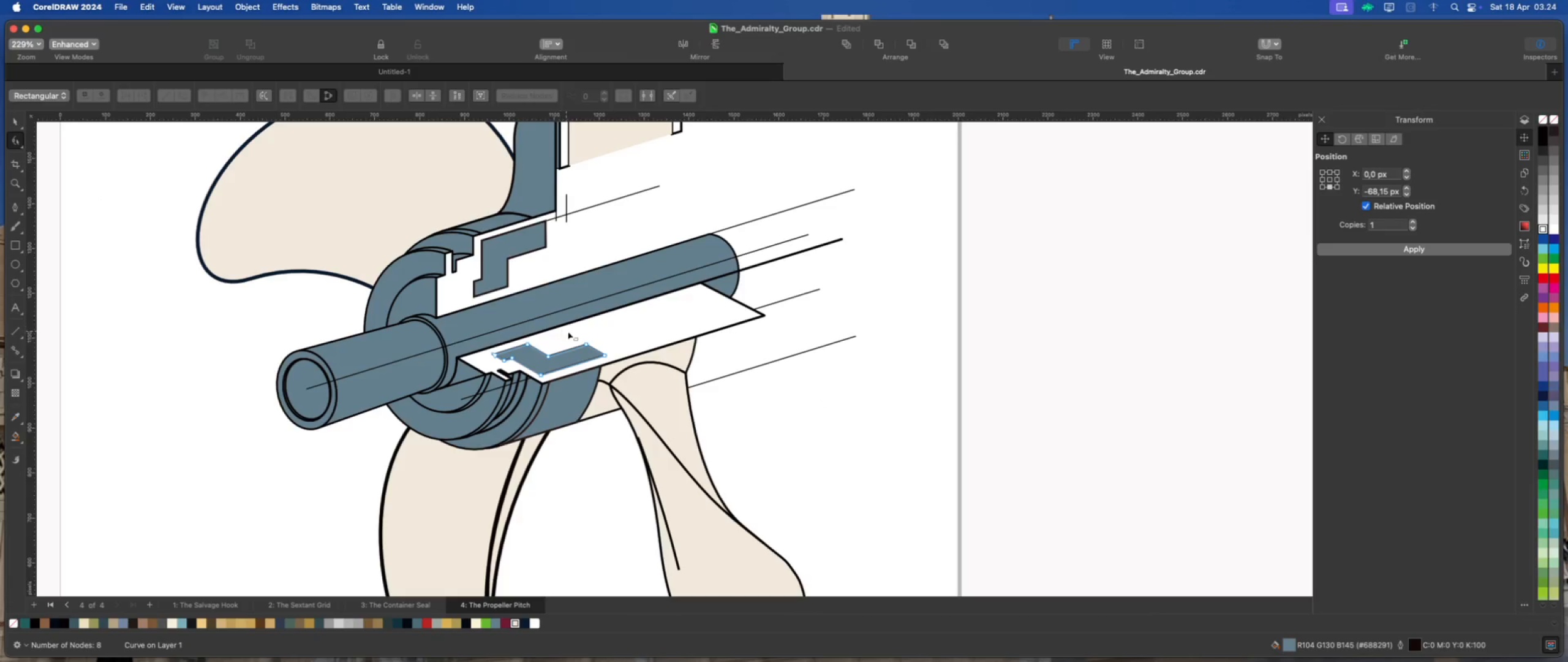 
left_click_drag(start_coordinate=[573, 332], to_coordinate=[614, 367])
 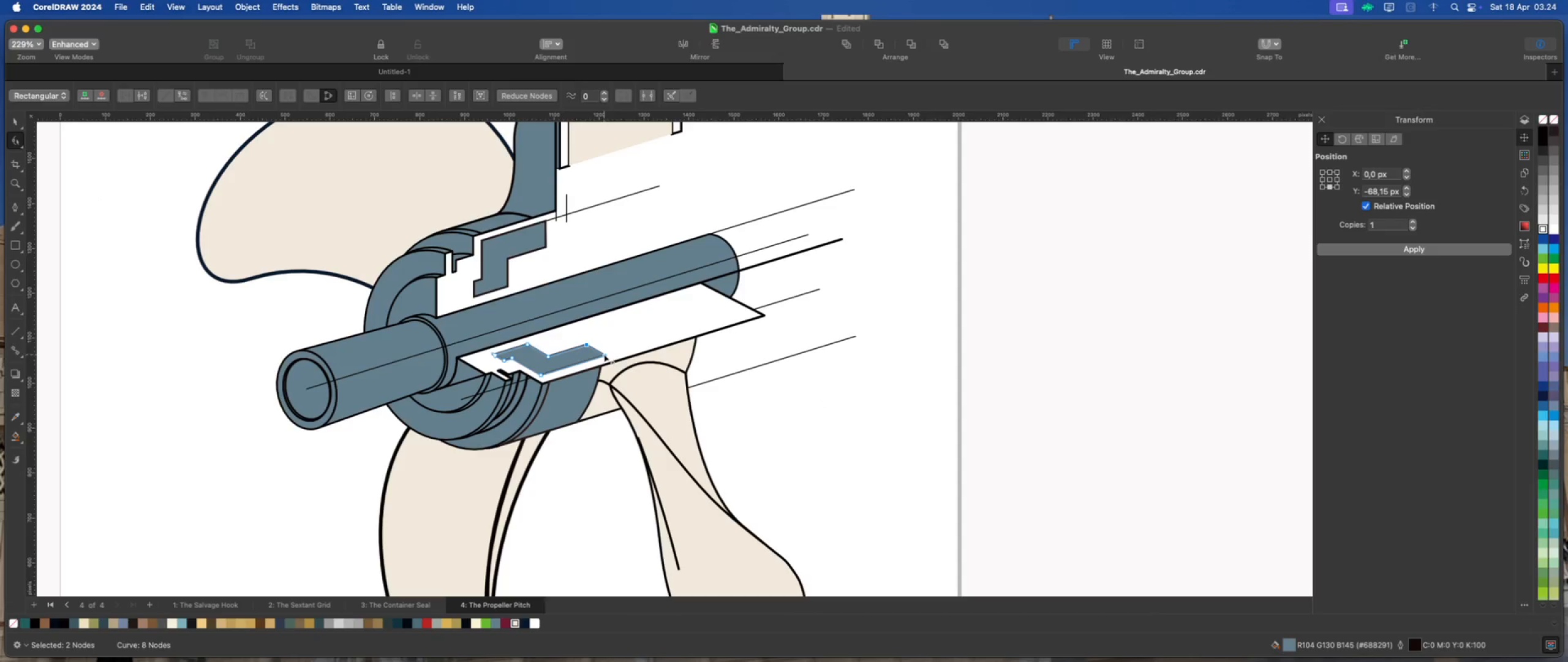 
left_click_drag(start_coordinate=[604, 354], to_coordinate=[683, 331])
 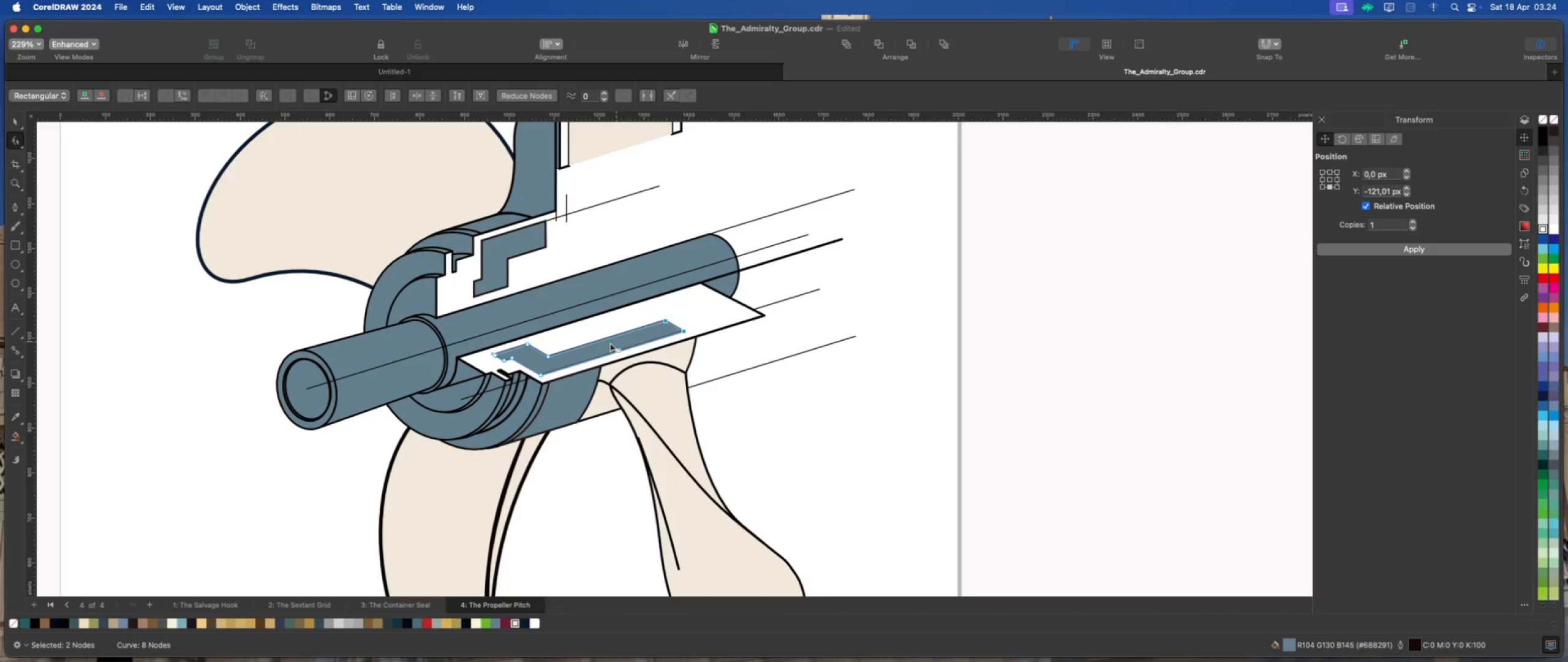 
scroll: coordinate [568, 378], scroll_direction: down, amount: 2.0
 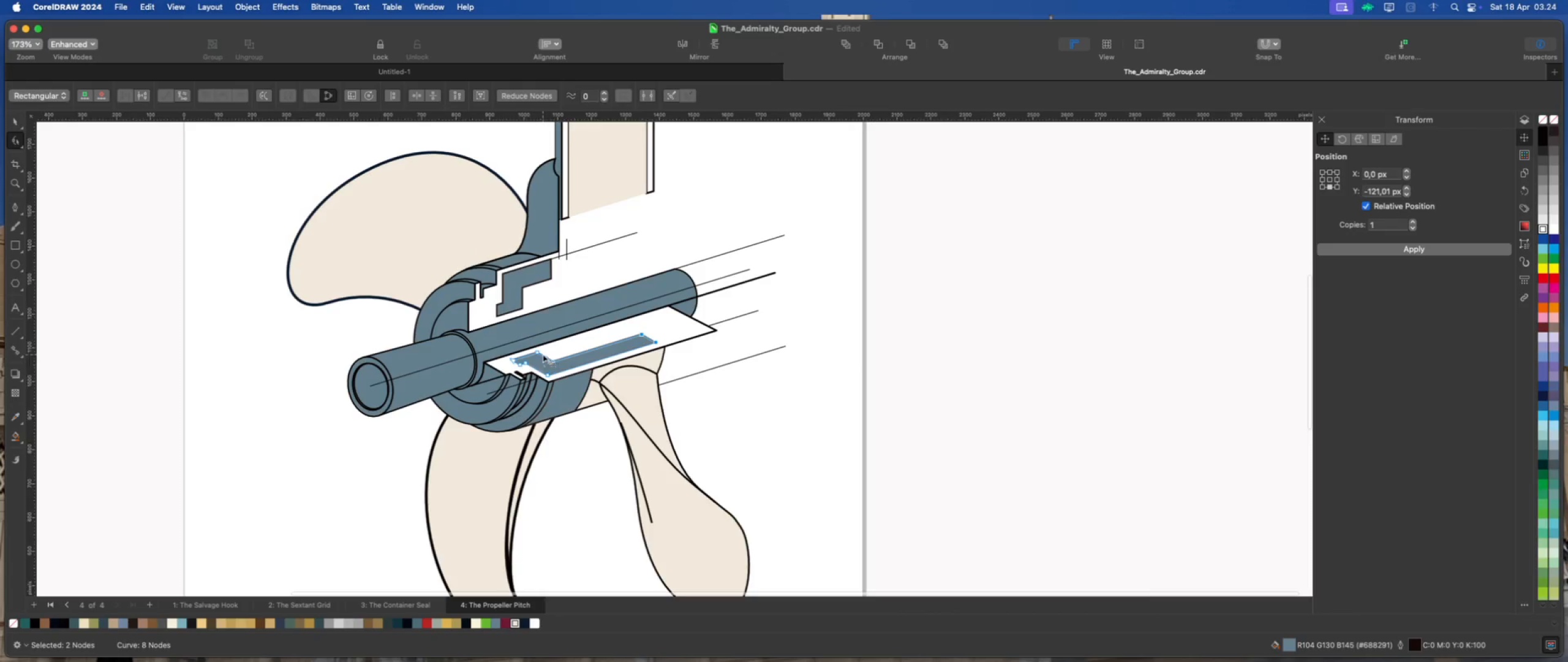 
left_click([537, 251])
 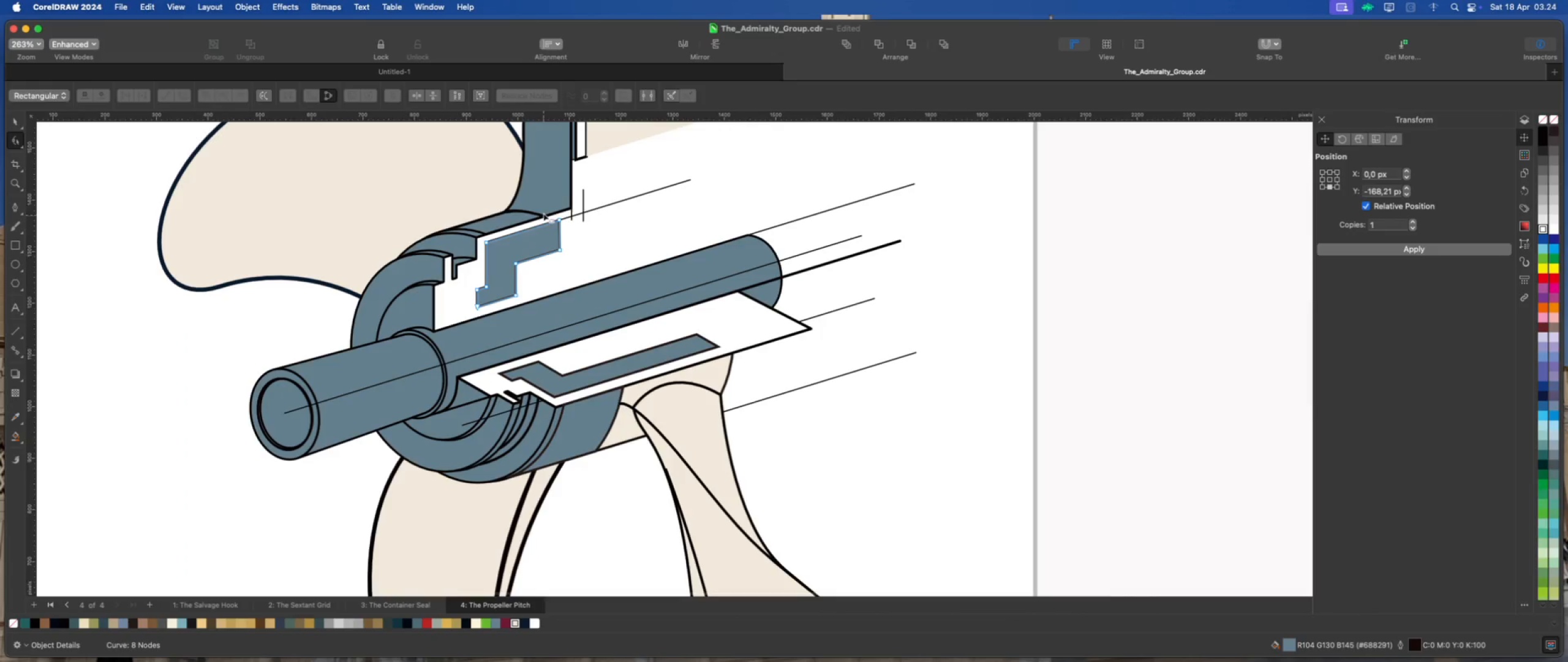 
scroll: coordinate [530, 318], scroll_direction: up, amount: 3.0
 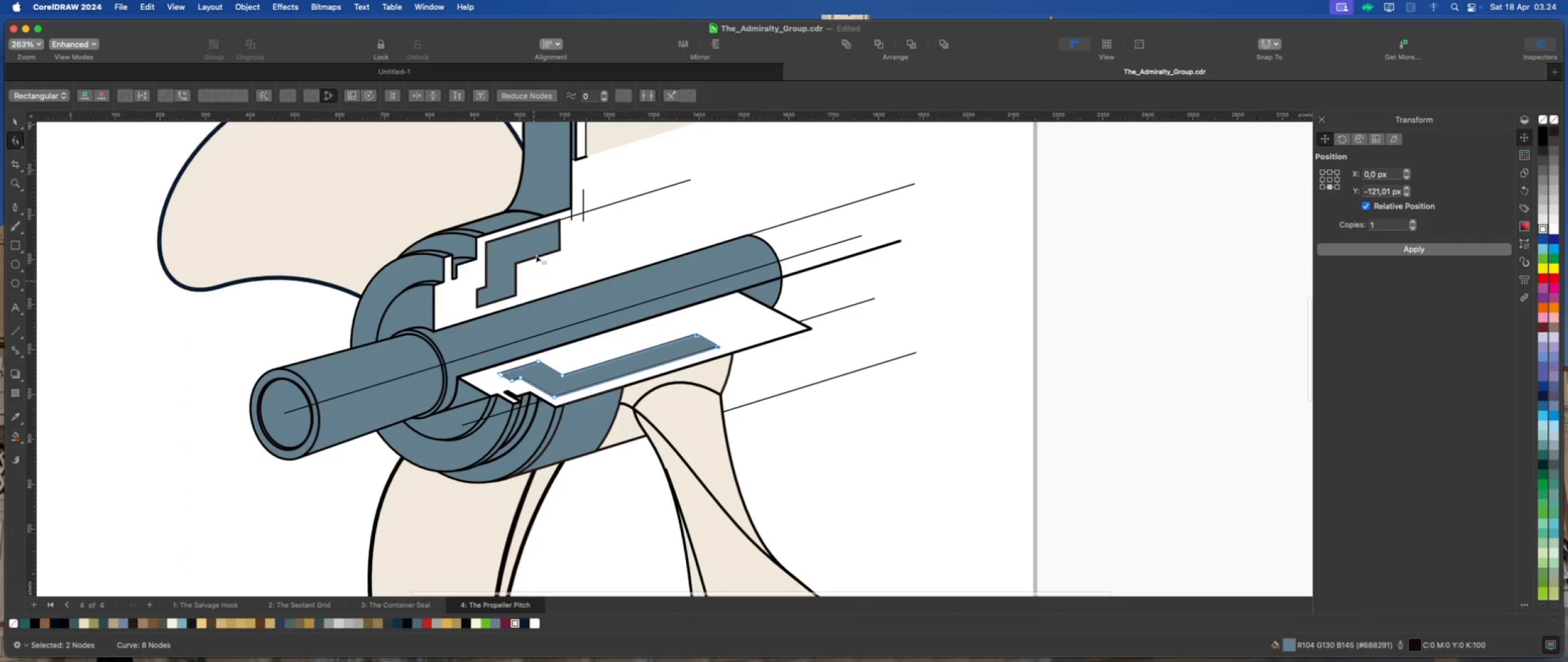 
left_click_drag(start_coordinate=[543, 208], to_coordinate=[565, 259])
 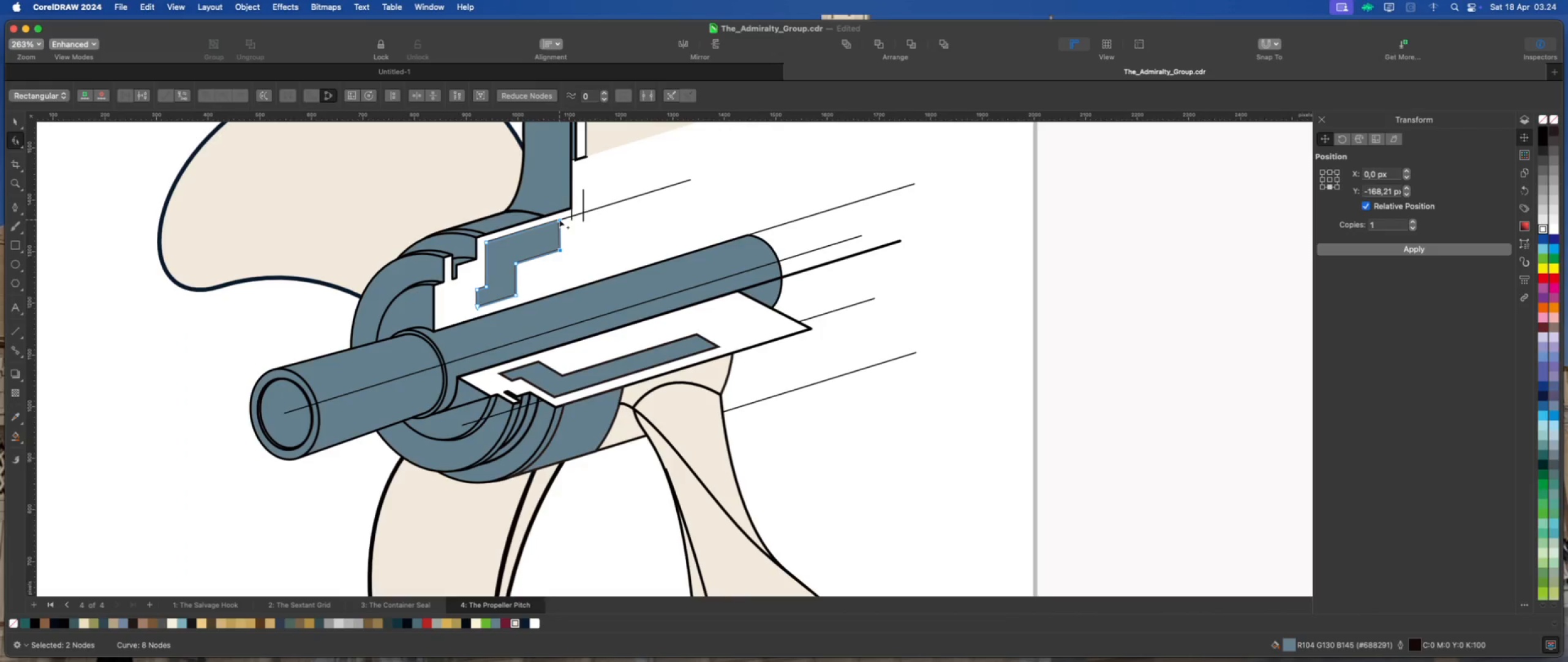 
left_click_drag(start_coordinate=[559, 219], to_coordinate=[642, 196])
 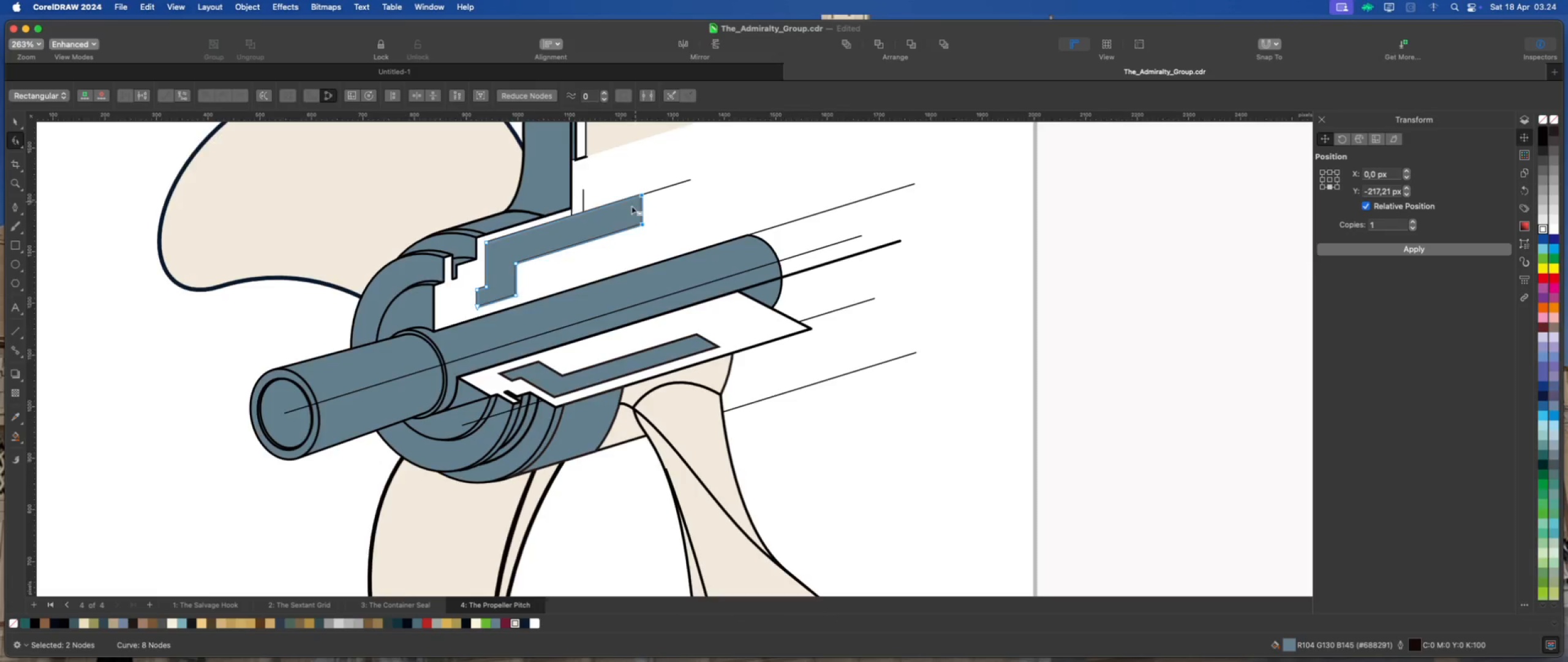 
scroll: coordinate [622, 224], scroll_direction: down, amount: 2.0
 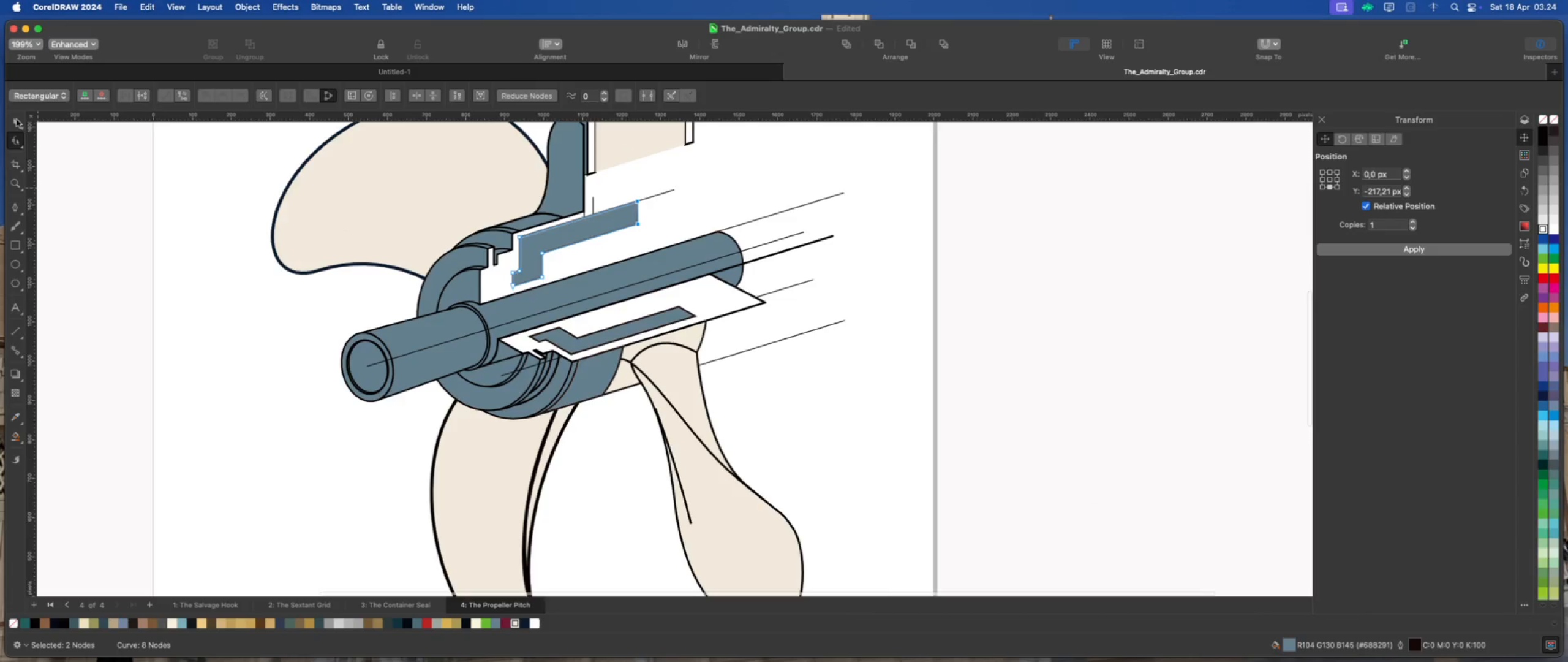 
double_click([88, 190])
 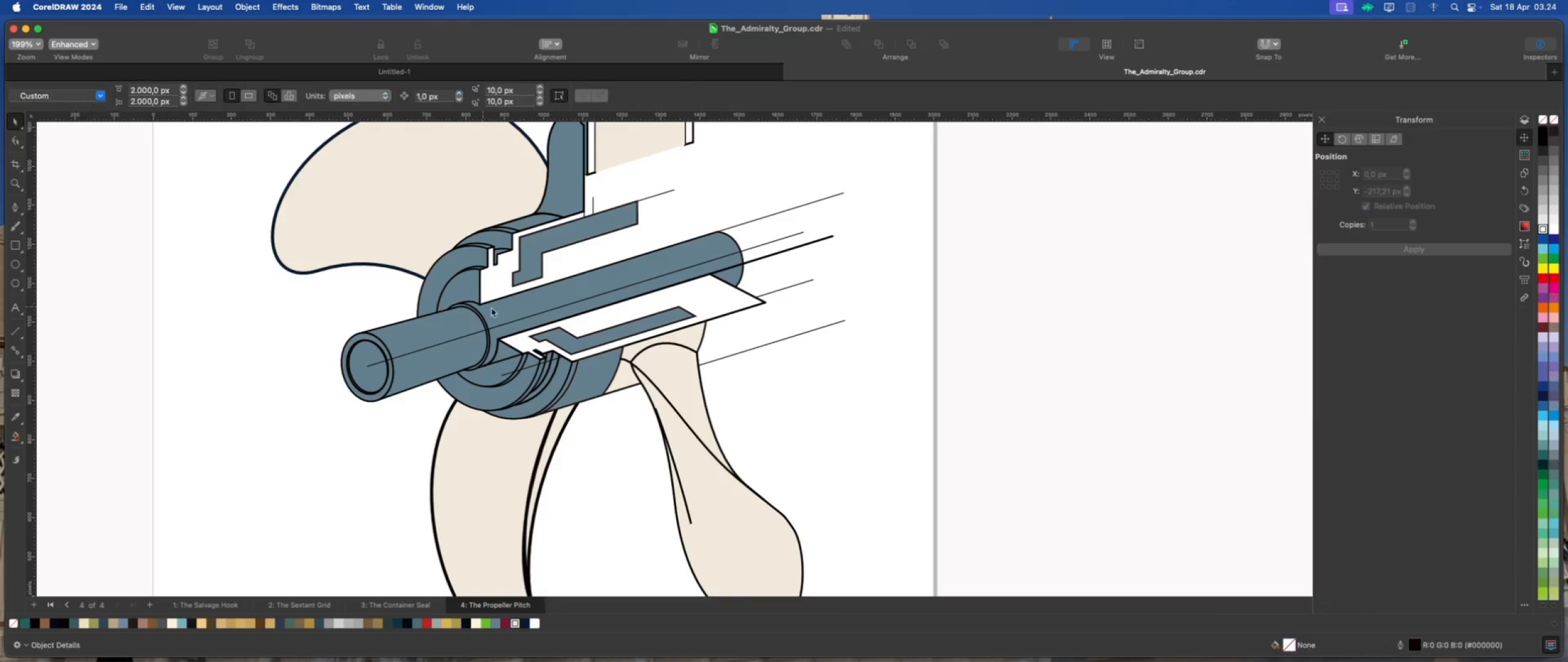 
scroll: coordinate [533, 316], scroll_direction: up, amount: 2.0
 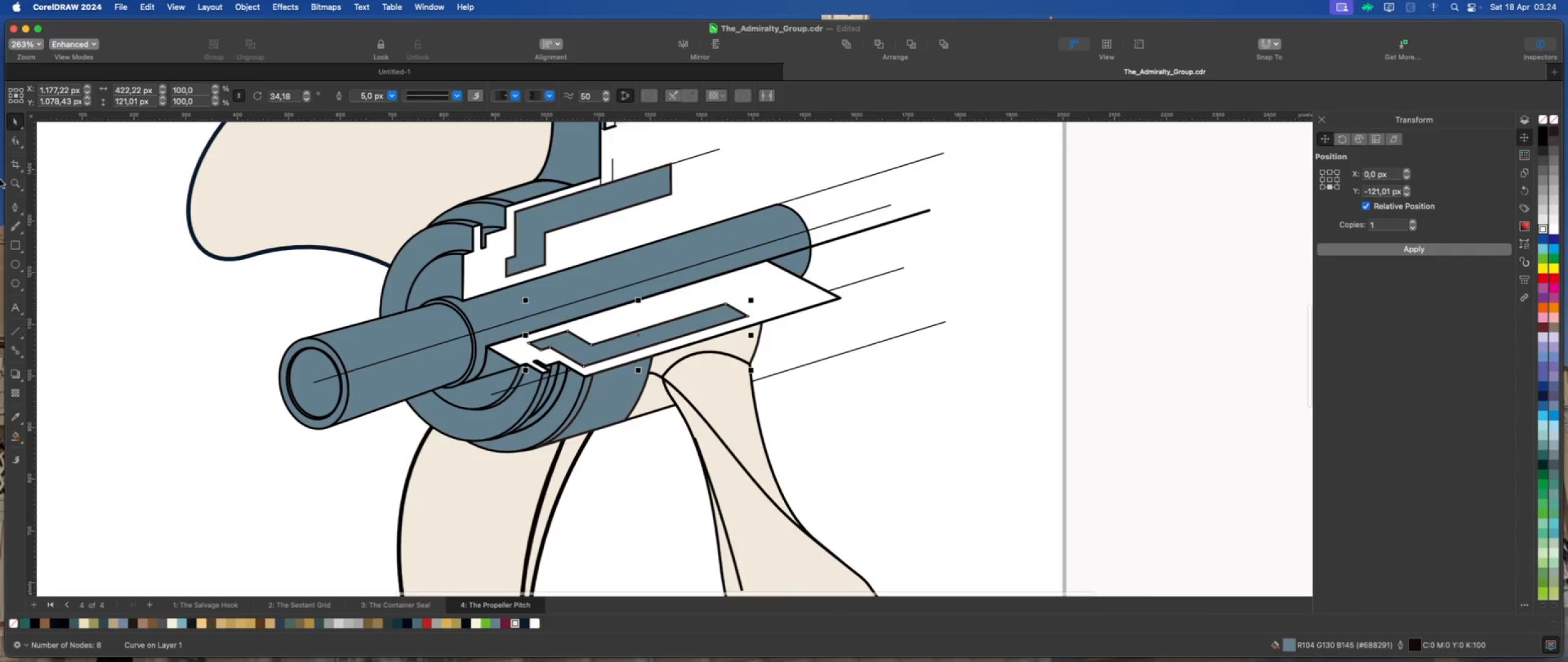 
left_click([12, 141])
 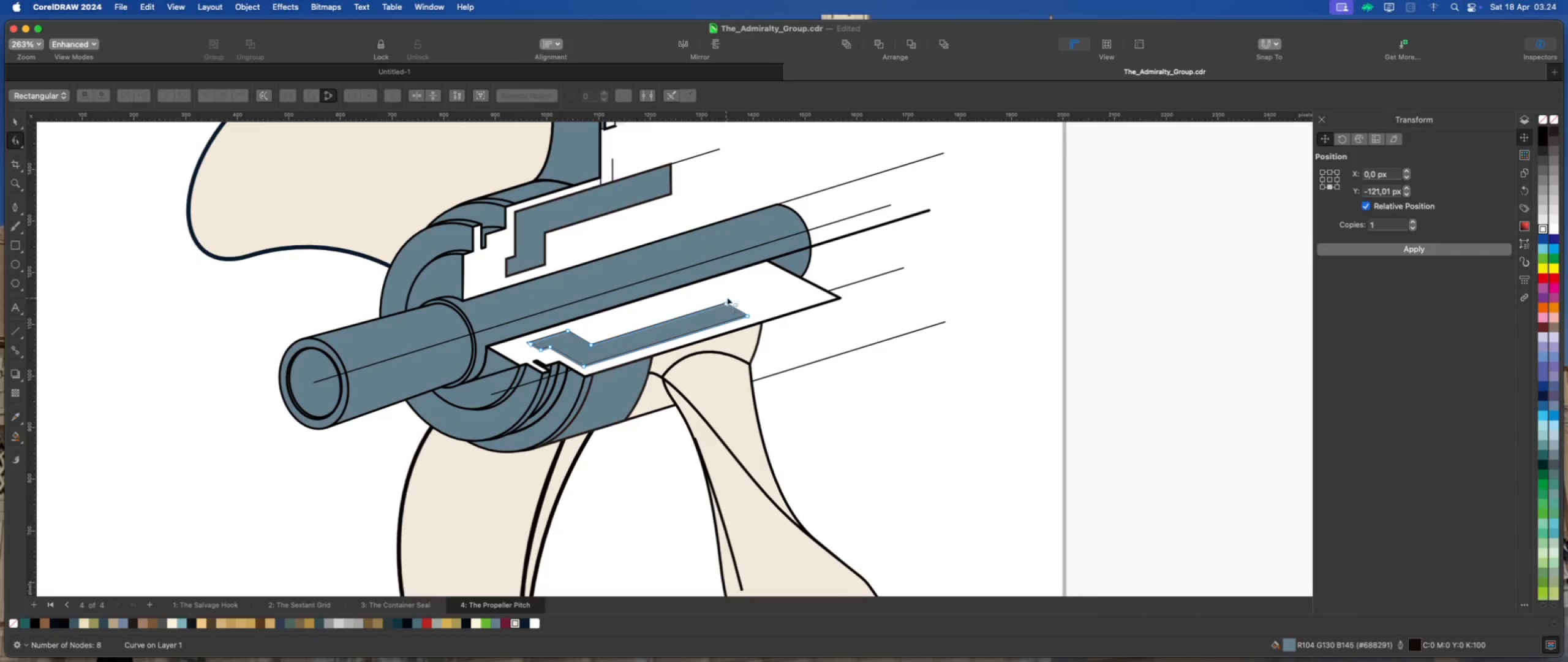 
left_click_drag(start_coordinate=[729, 295], to_coordinate=[581, 346])
 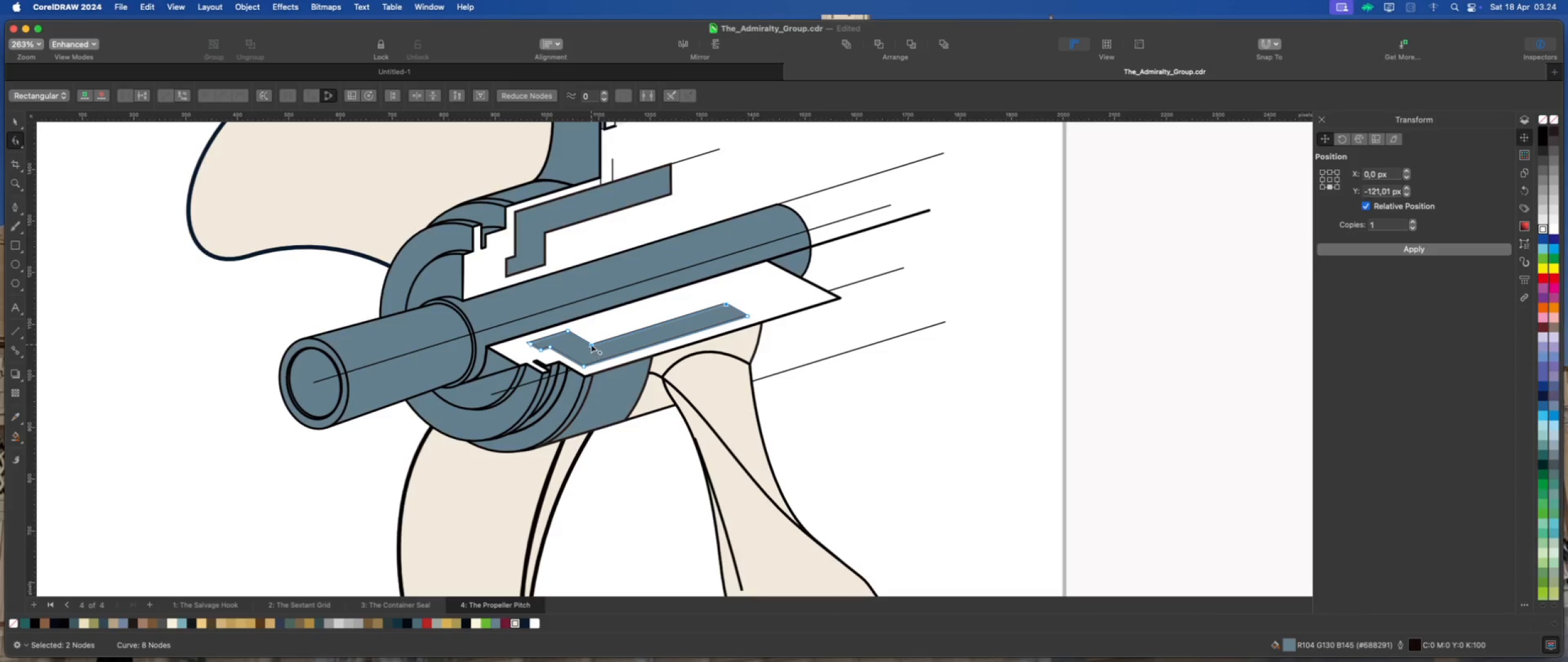 
left_click_drag(start_coordinate=[590, 344], to_coordinate=[584, 340])
 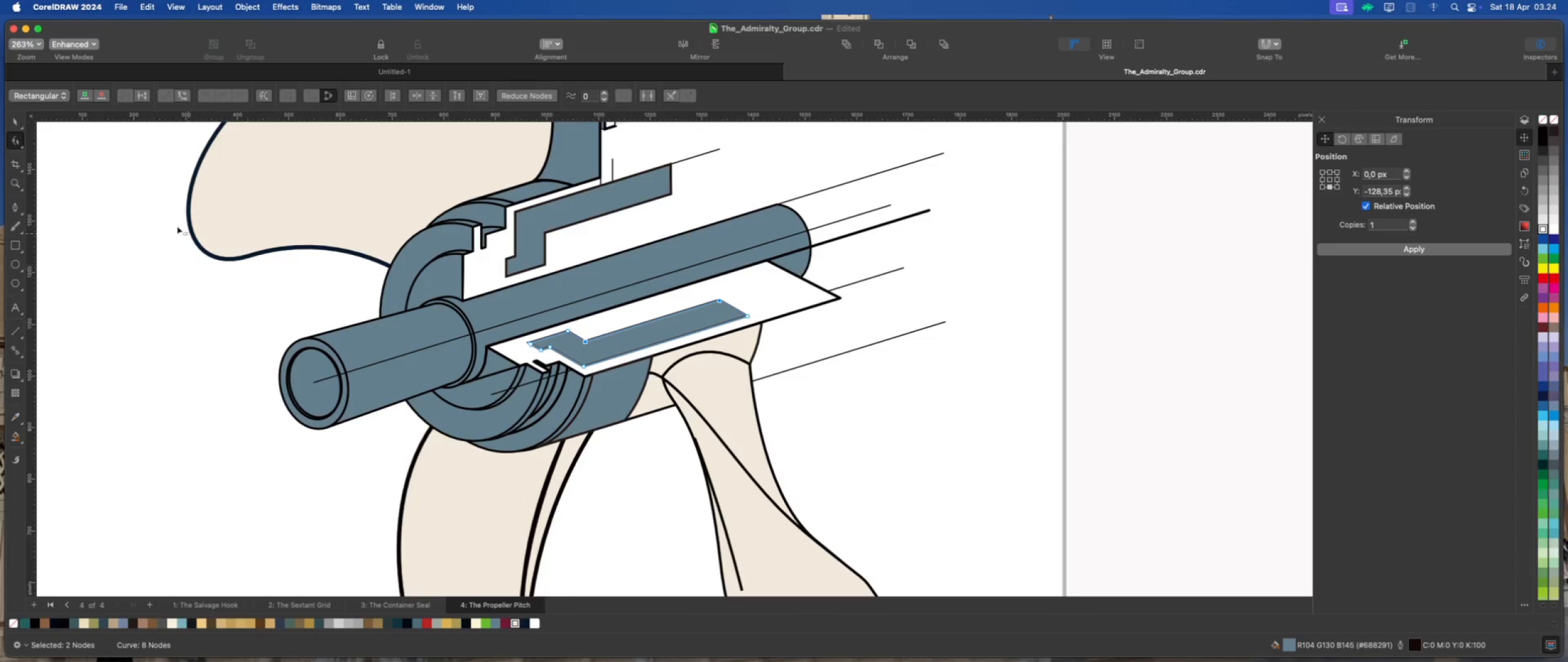 
left_click([16, 123])
 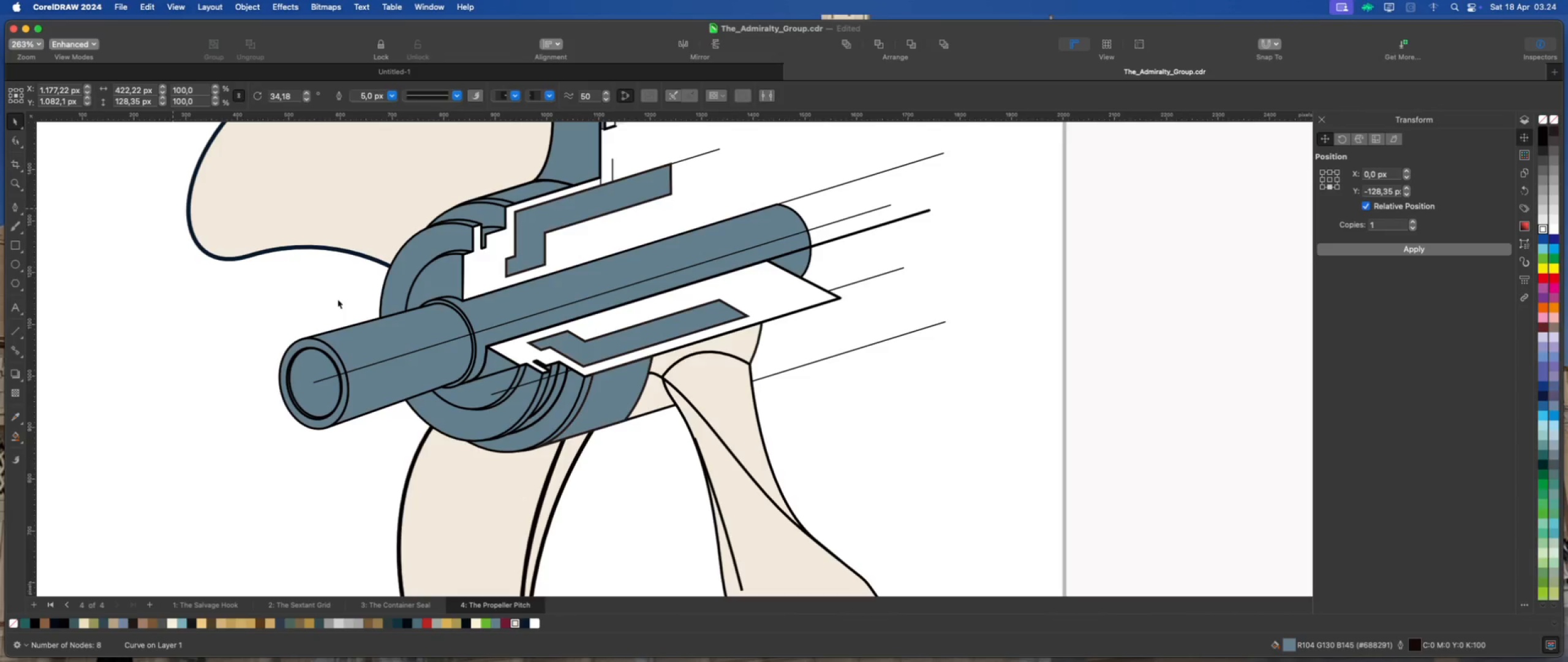 
scroll: coordinate [608, 424], scroll_direction: down, amount: 5.0
 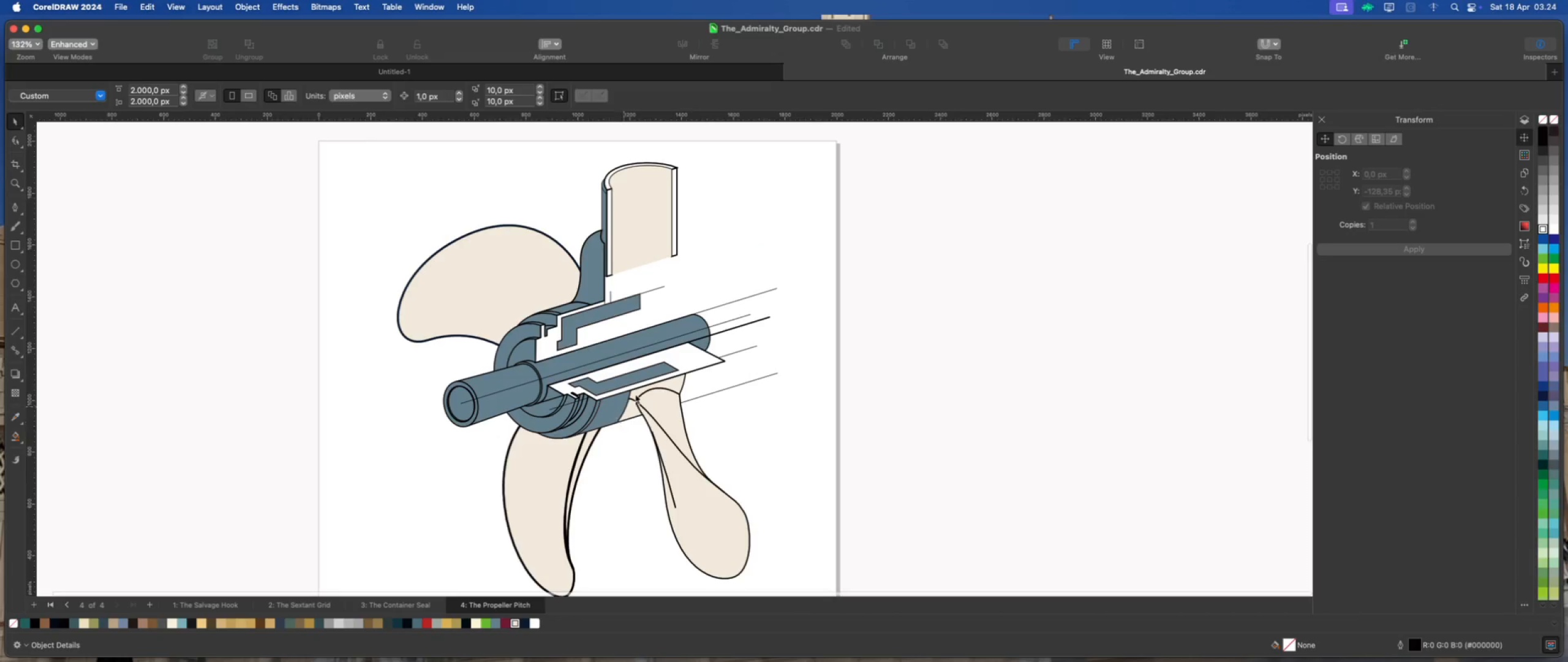 
scroll: coordinate [651, 353], scroll_direction: up, amount: 4.0
 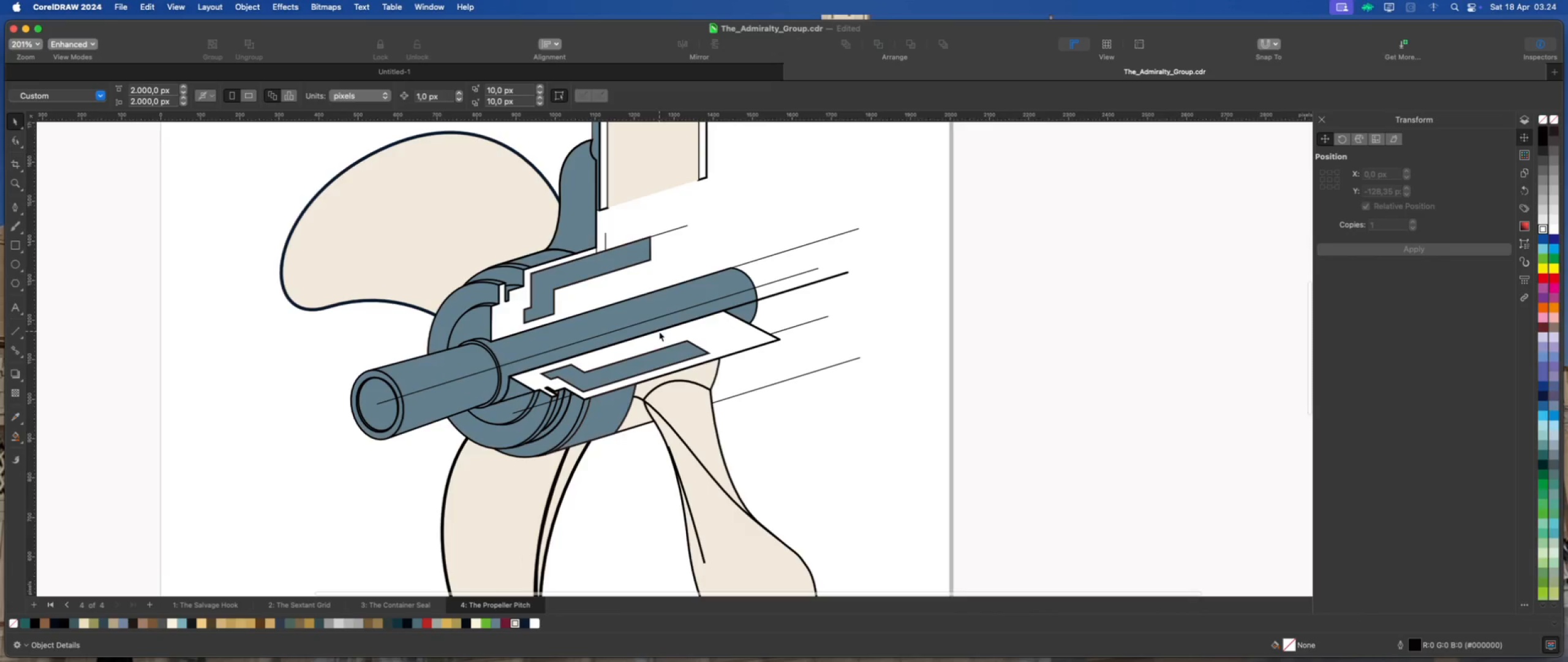 
scroll: coordinate [598, 382], scroll_direction: down, amount: 4.0
 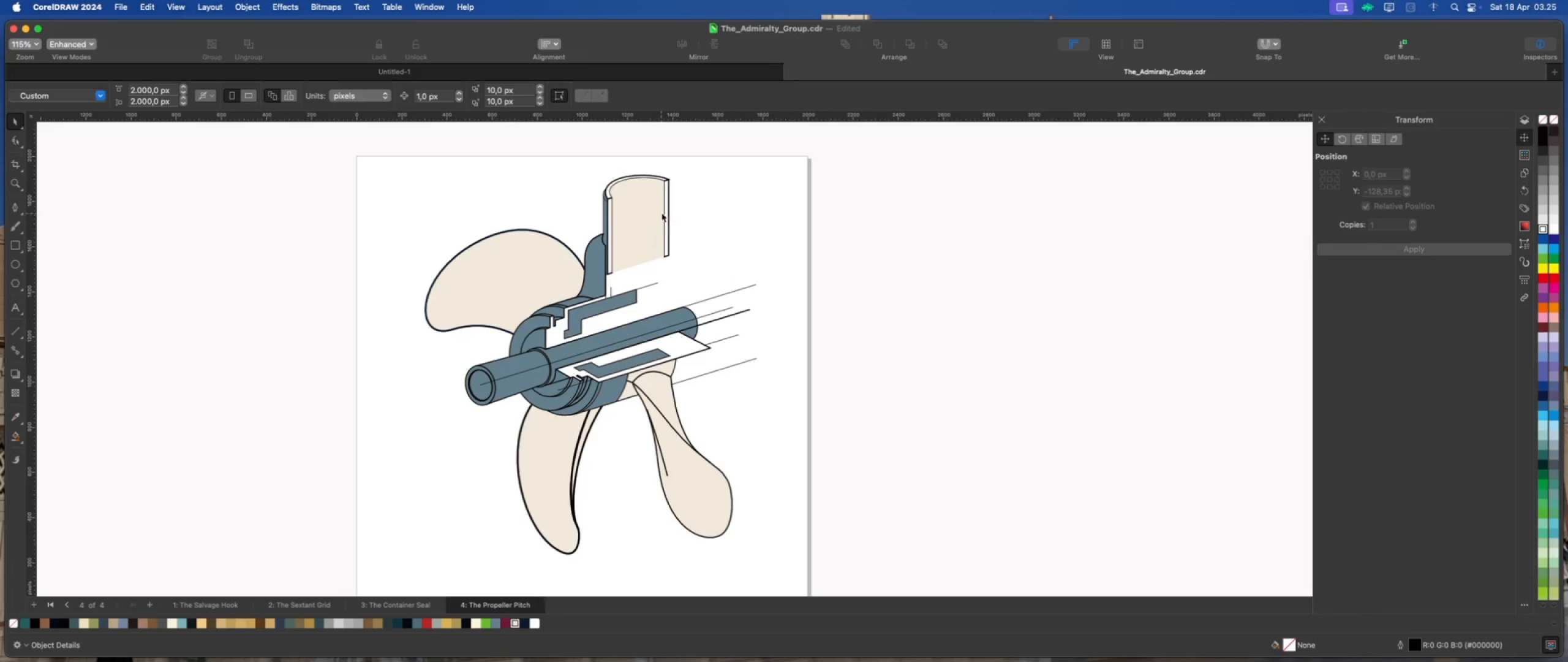 
left_click([665, 207])
 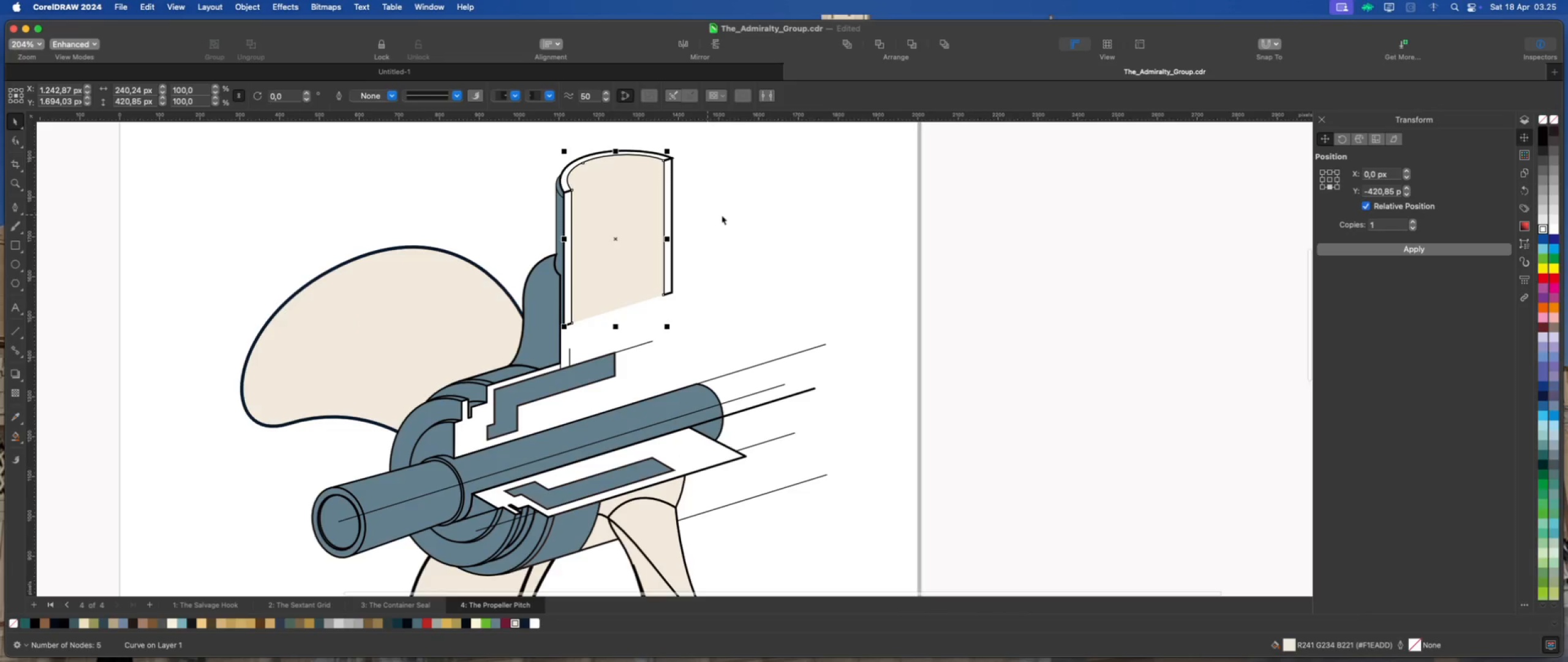 
scroll: coordinate [665, 207], scroll_direction: up, amount: 4.0
 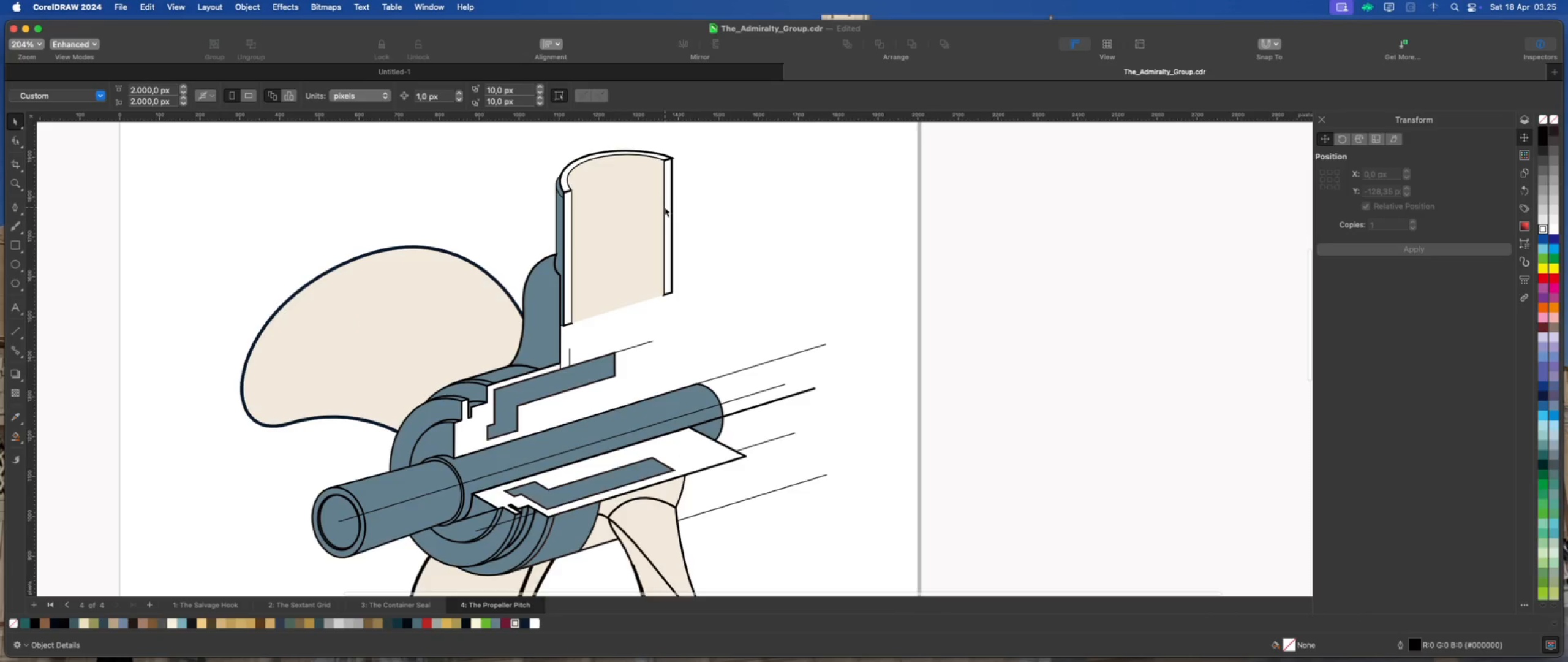 
left_click([734, 215])
 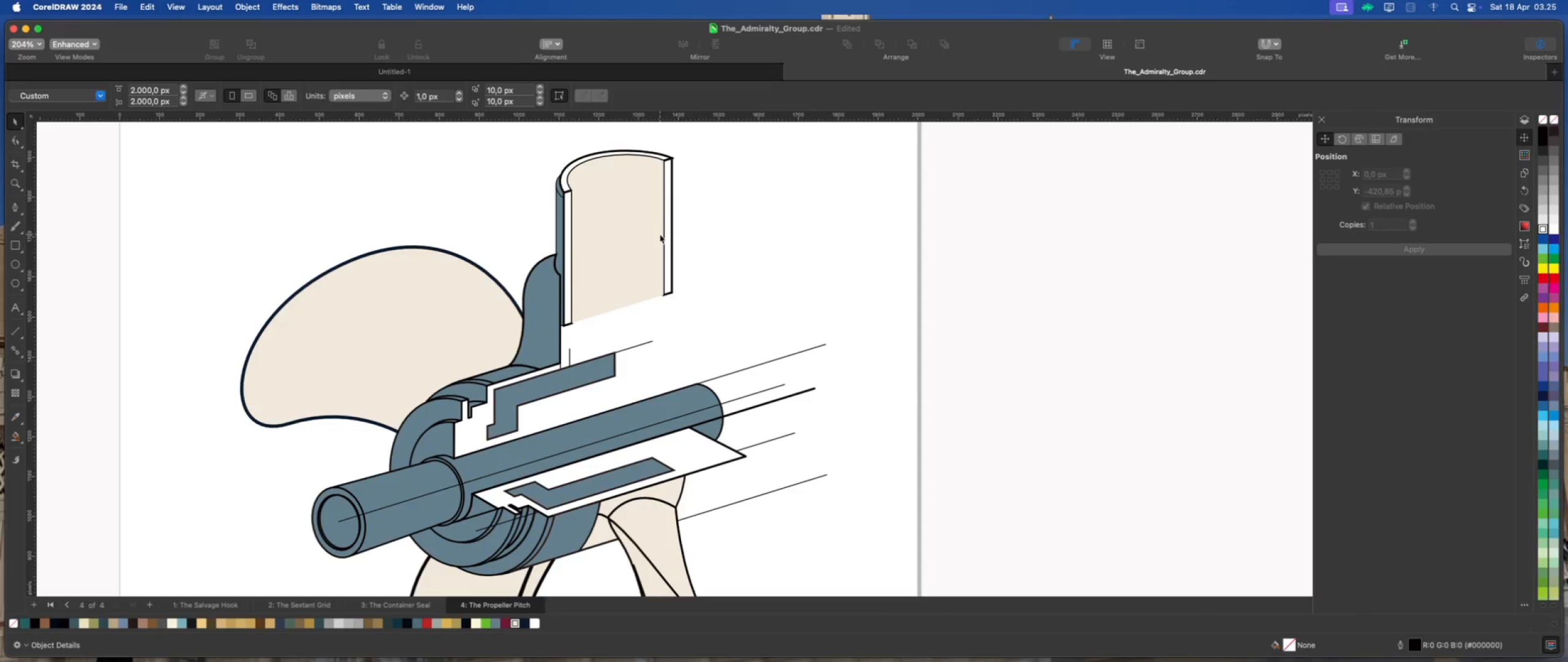 
wait(8.2)
 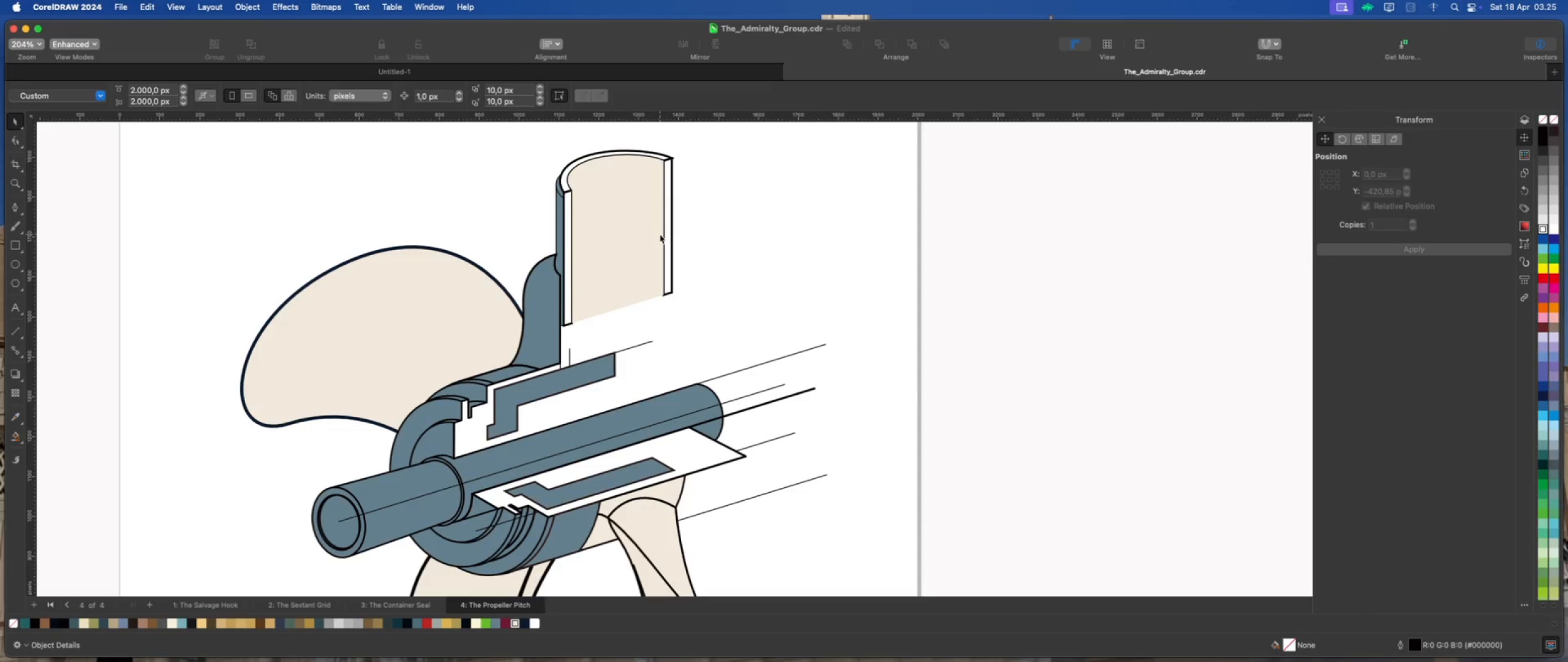 
scroll: coordinate [625, 268], scroll_direction: down, amount: 4.0
 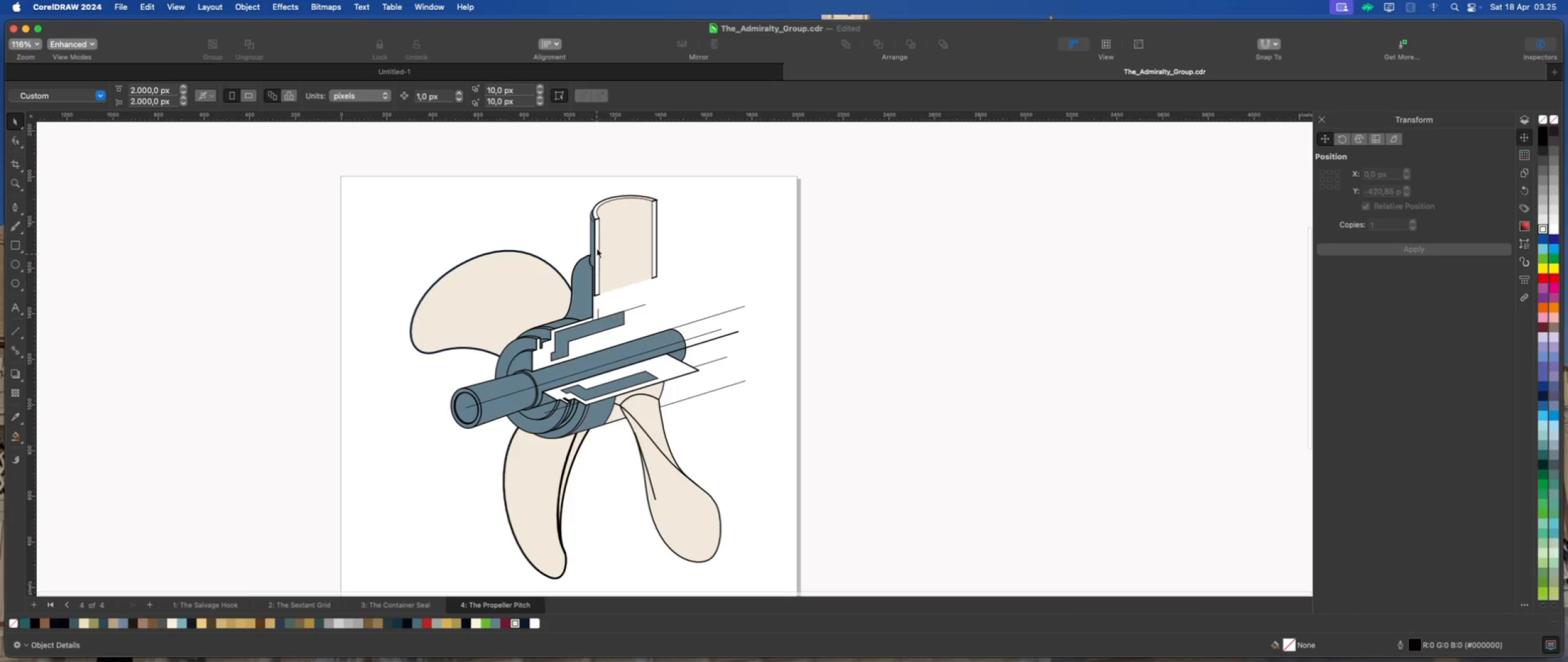 
scroll: coordinate [587, 181], scroll_direction: up, amount: 1.0
 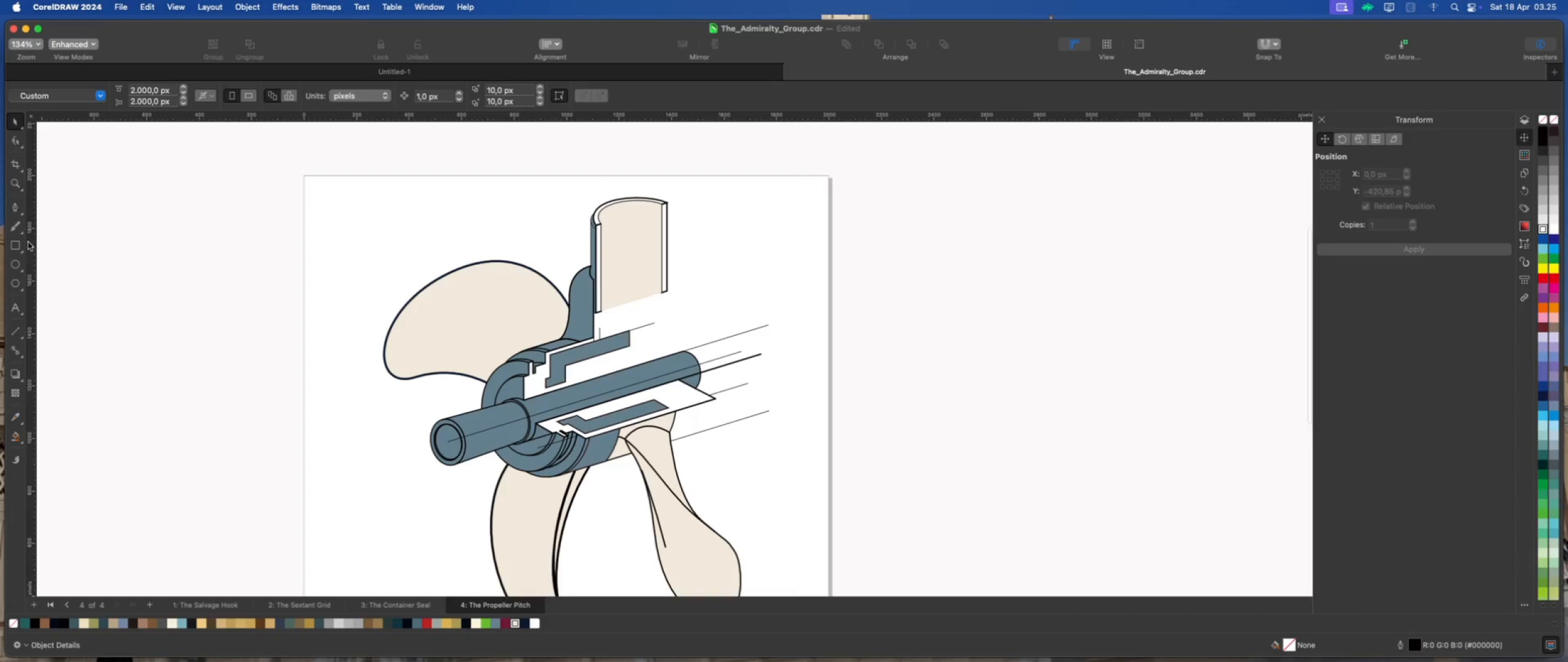 
left_click([17, 262])
 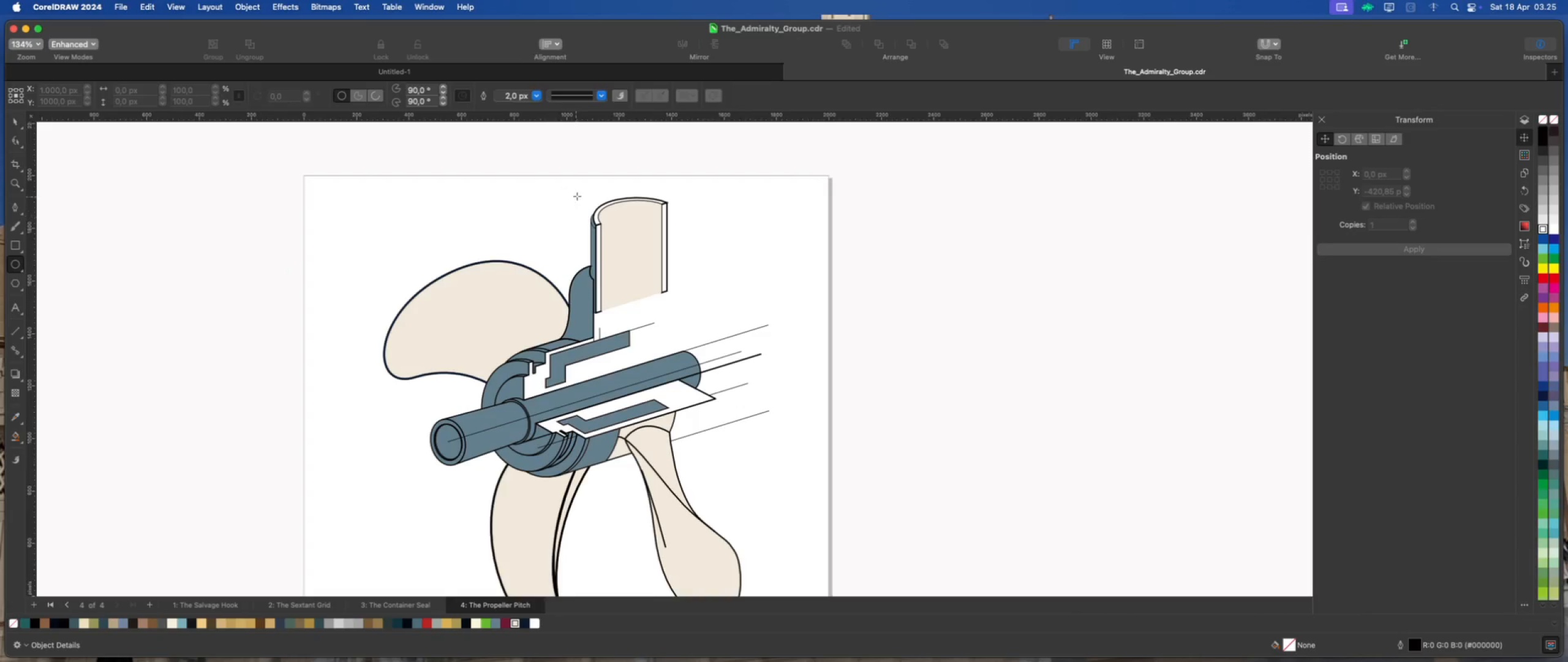 
left_click_drag(start_coordinate=[617, 187], to_coordinate=[647, 197])
 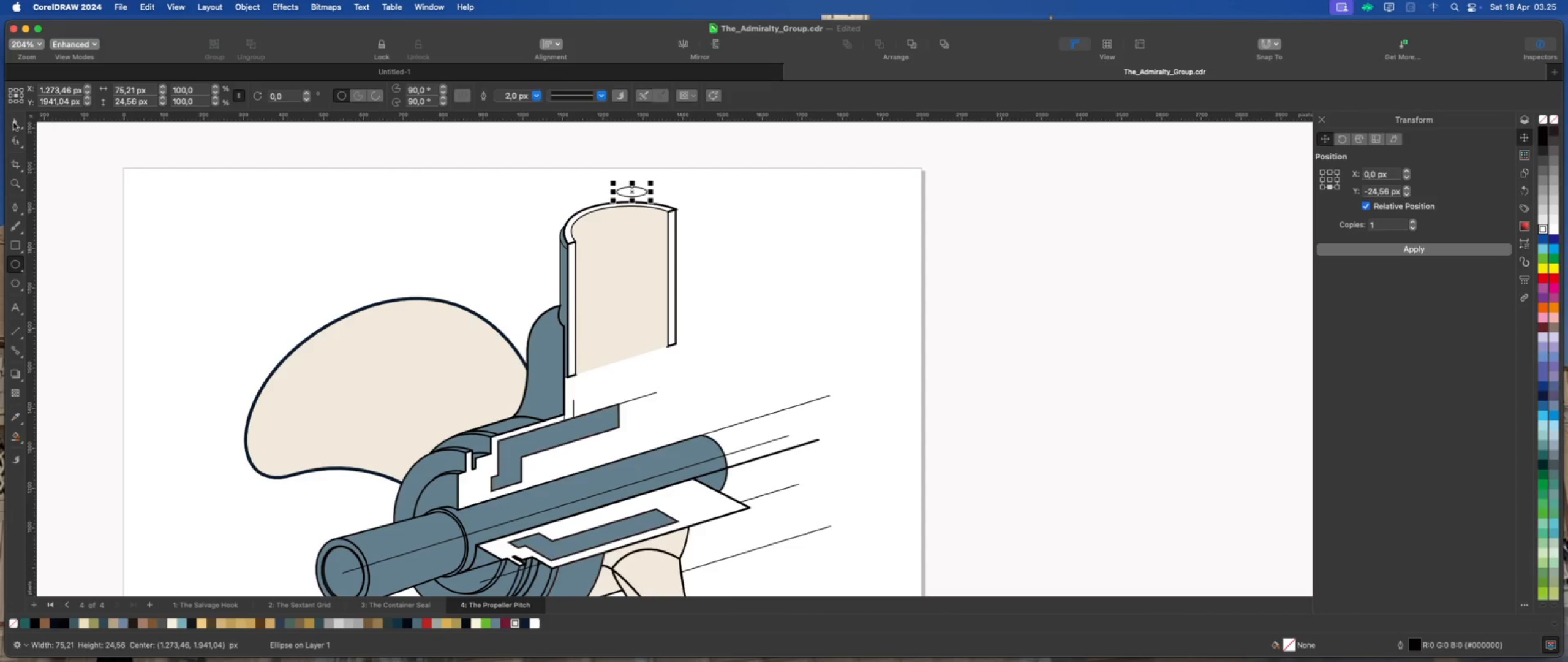 
scroll: coordinate [652, 191], scroll_direction: up, amount: 3.0
 